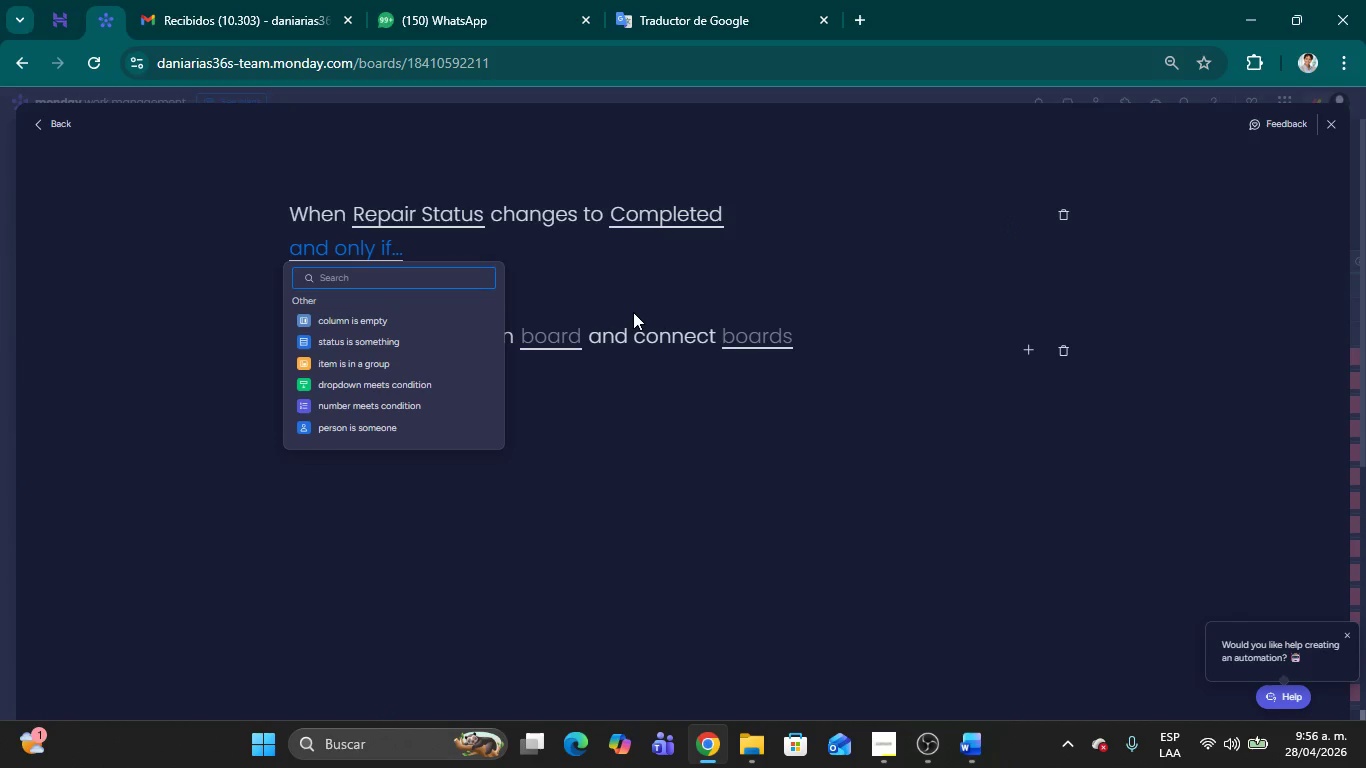 
wait(13.33)
 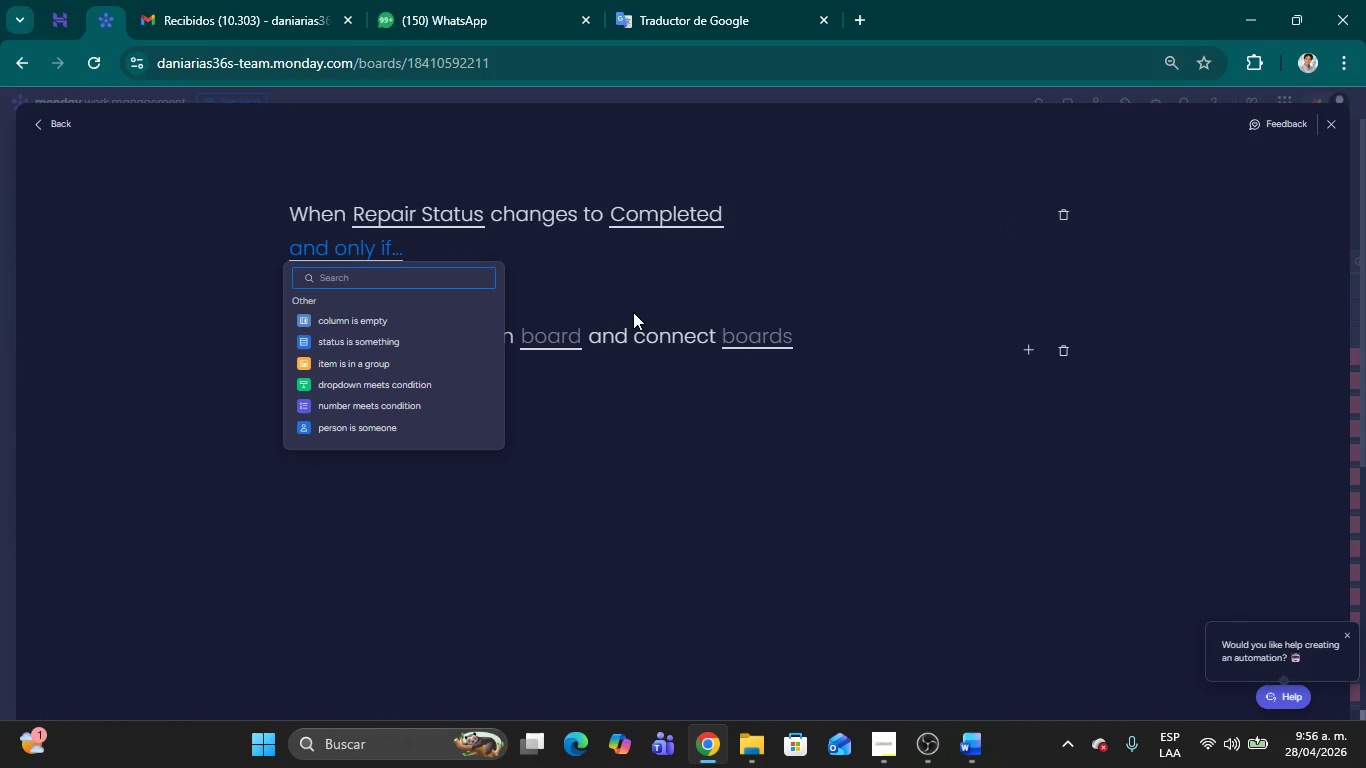 
left_click([672, 290])
 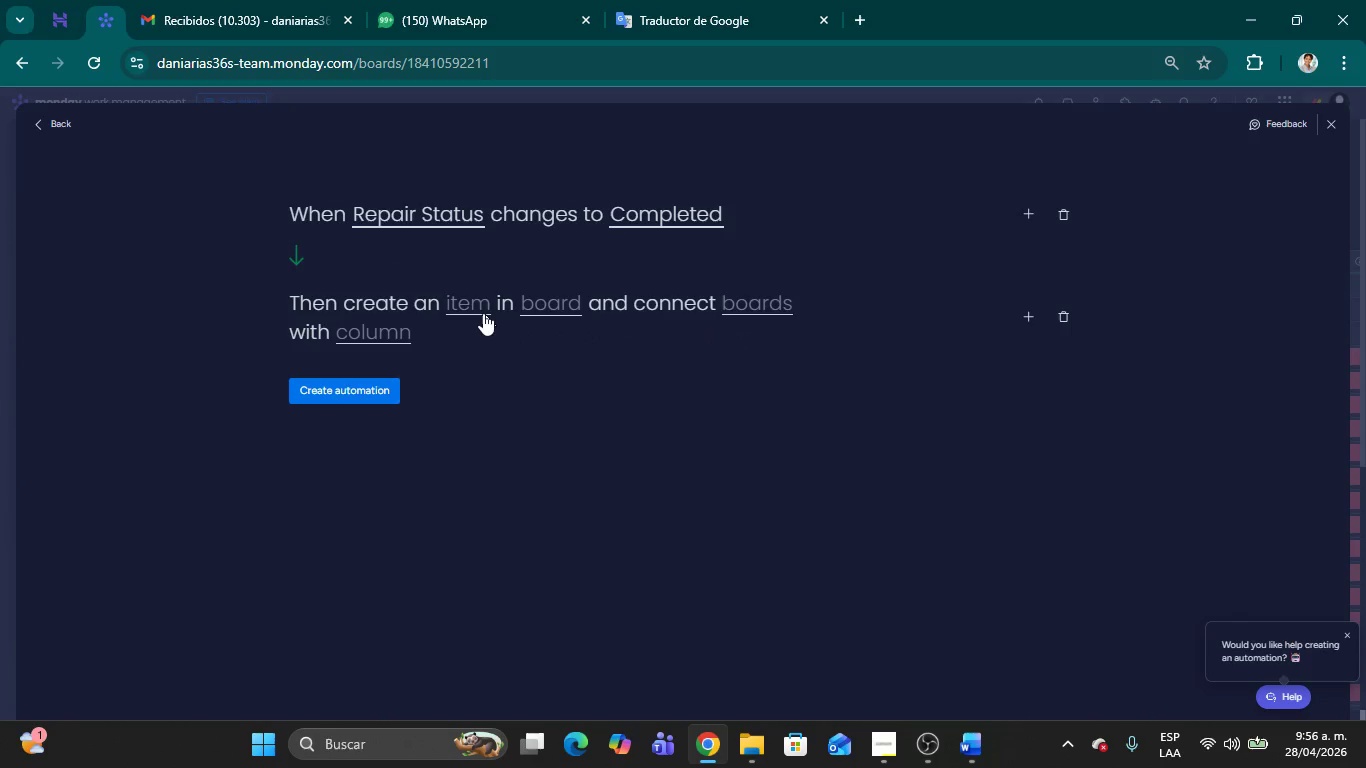 
left_click([475, 307])
 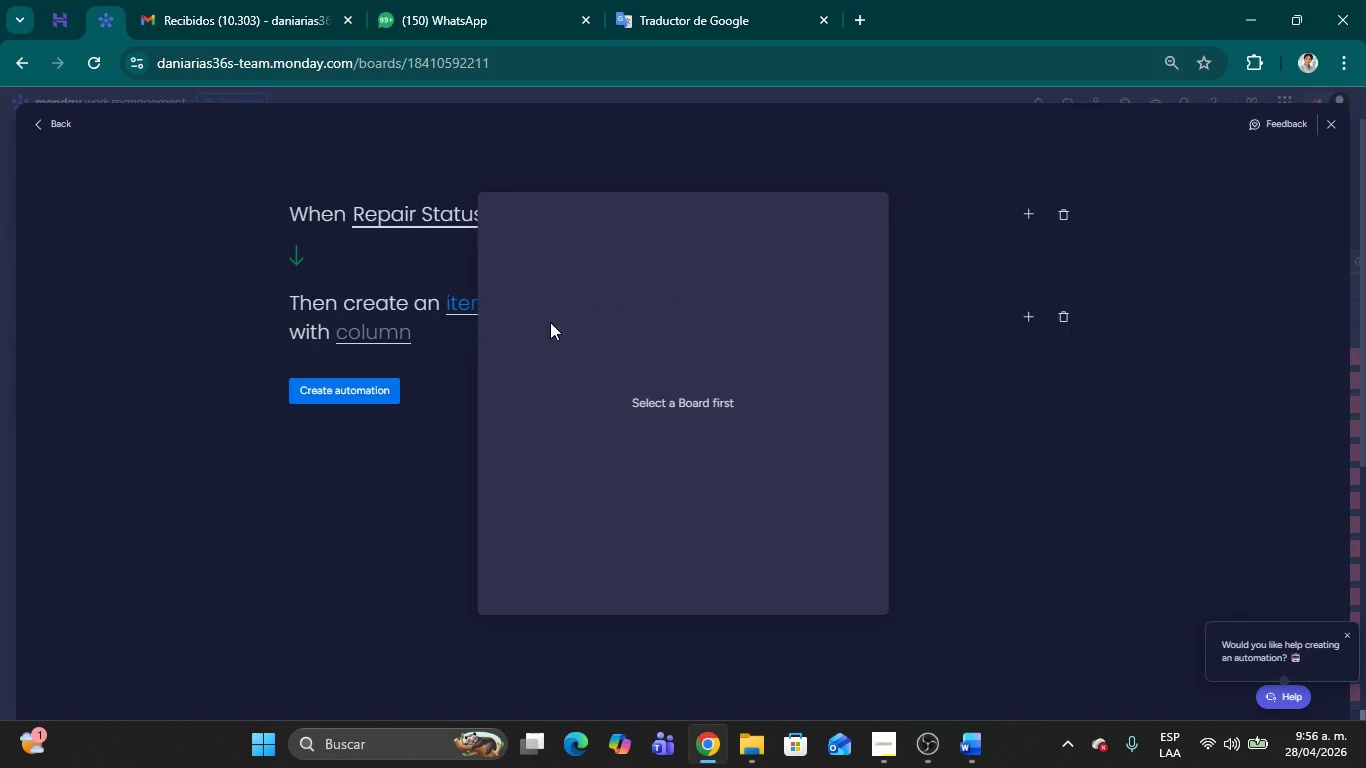 
left_click([667, 401])
 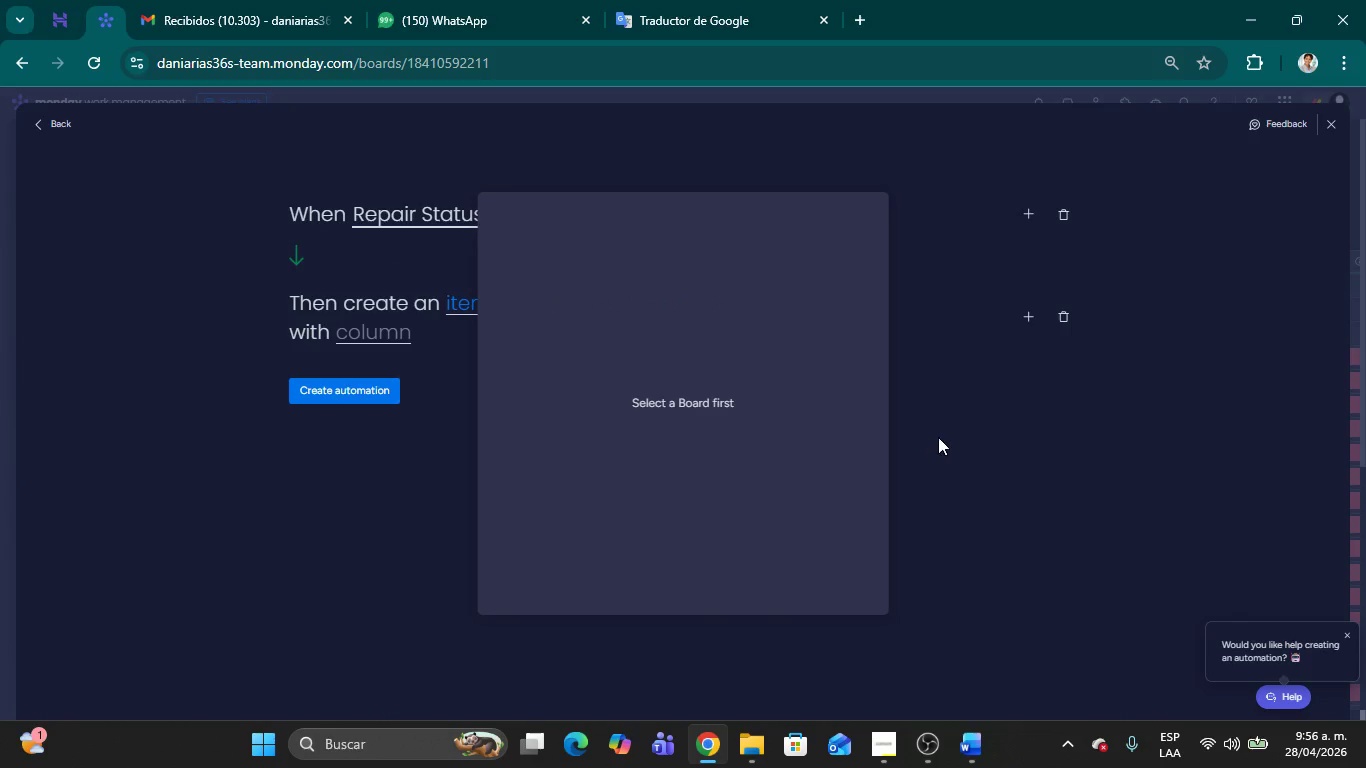 
left_click([942, 436])
 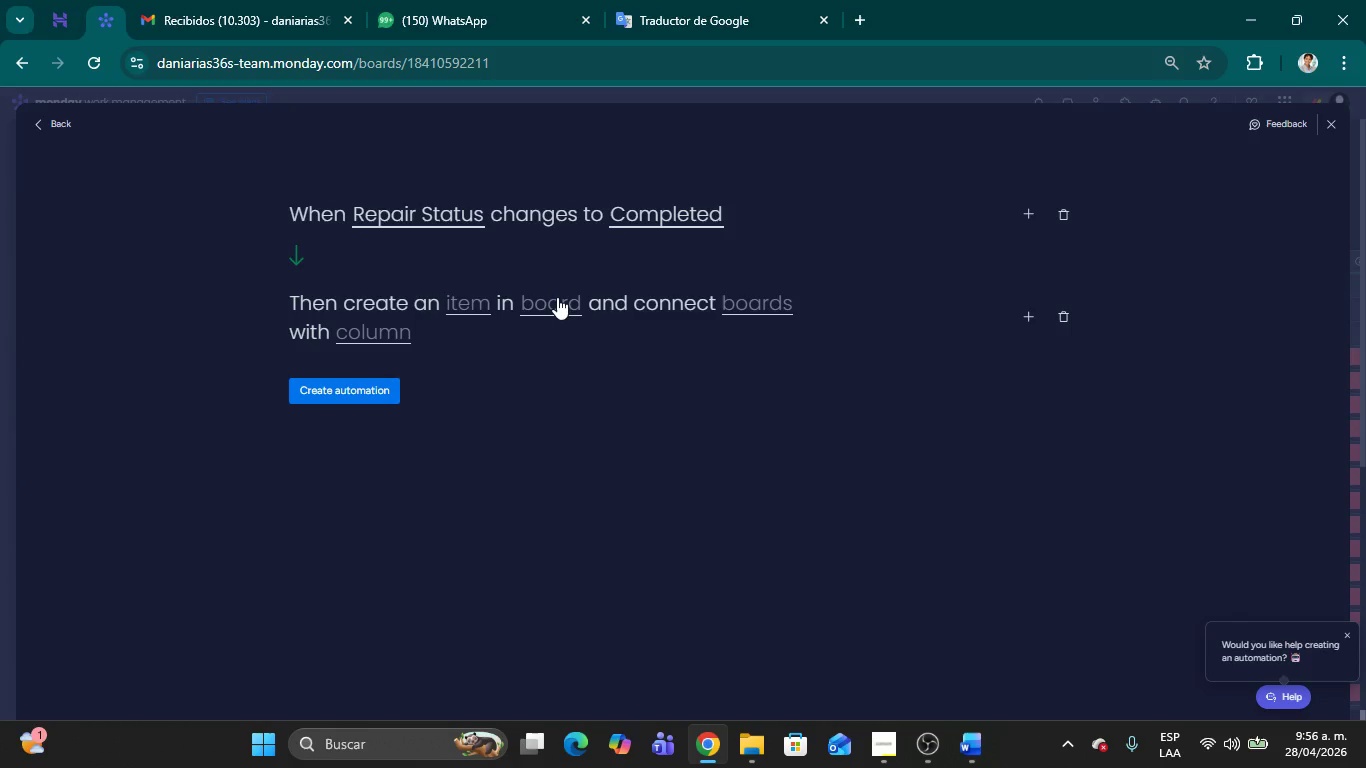 
left_click([557, 297])
 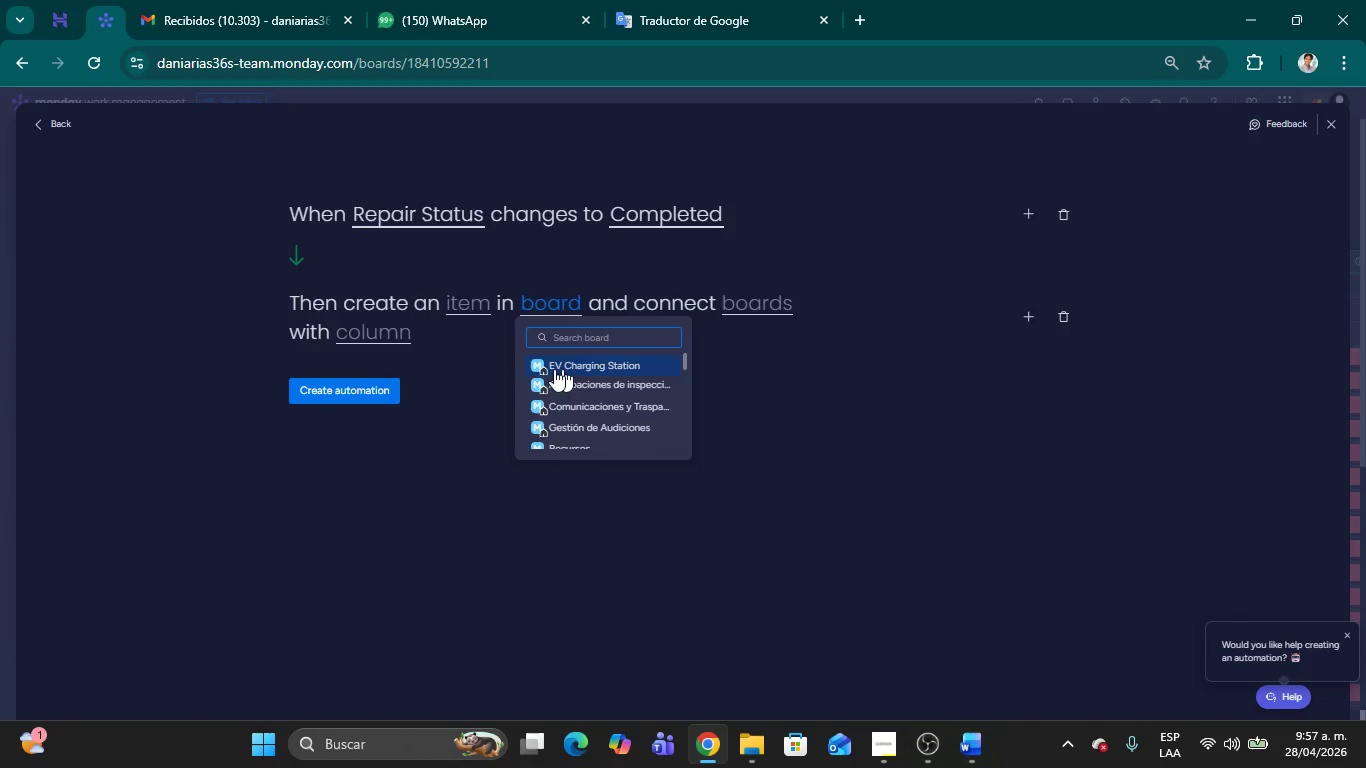 
scroll: coordinate [626, 391], scroll_direction: down, amount: 5.0
 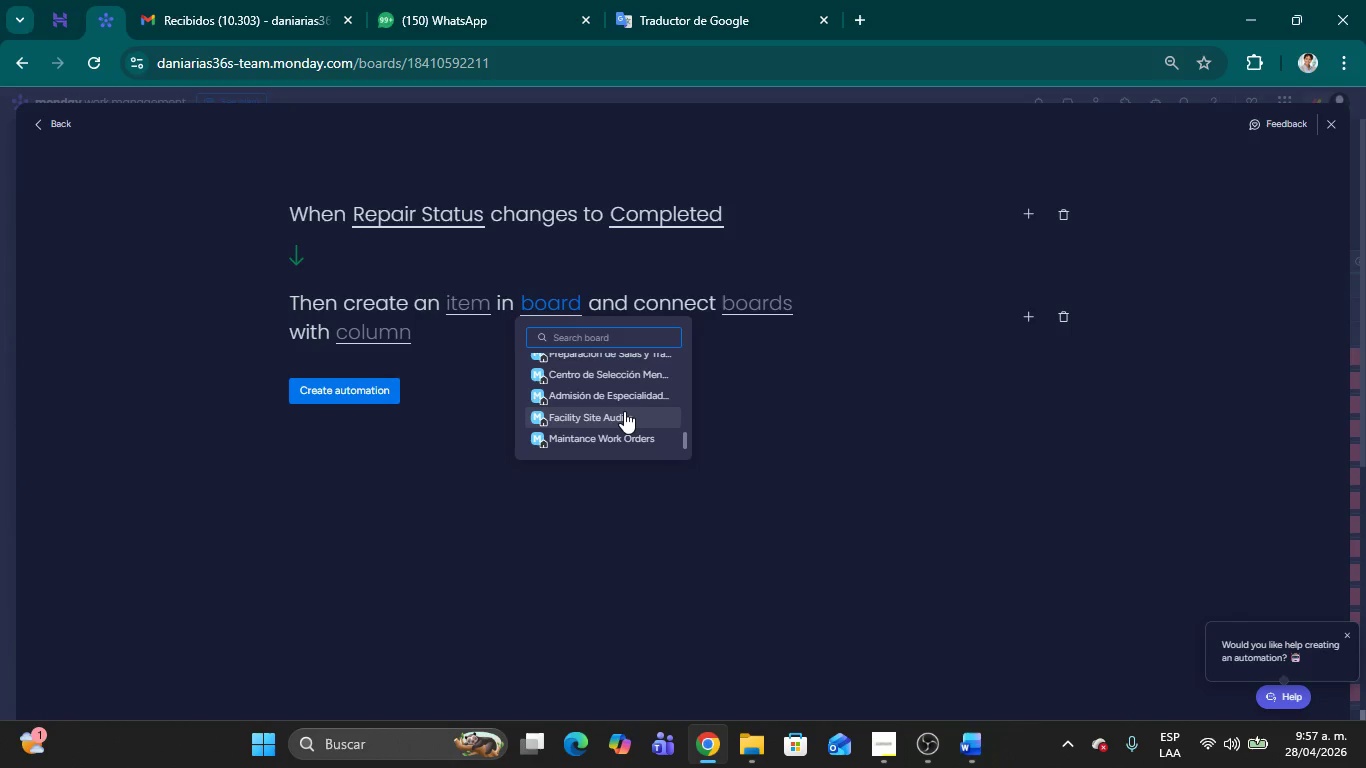 
left_click([624, 411])
 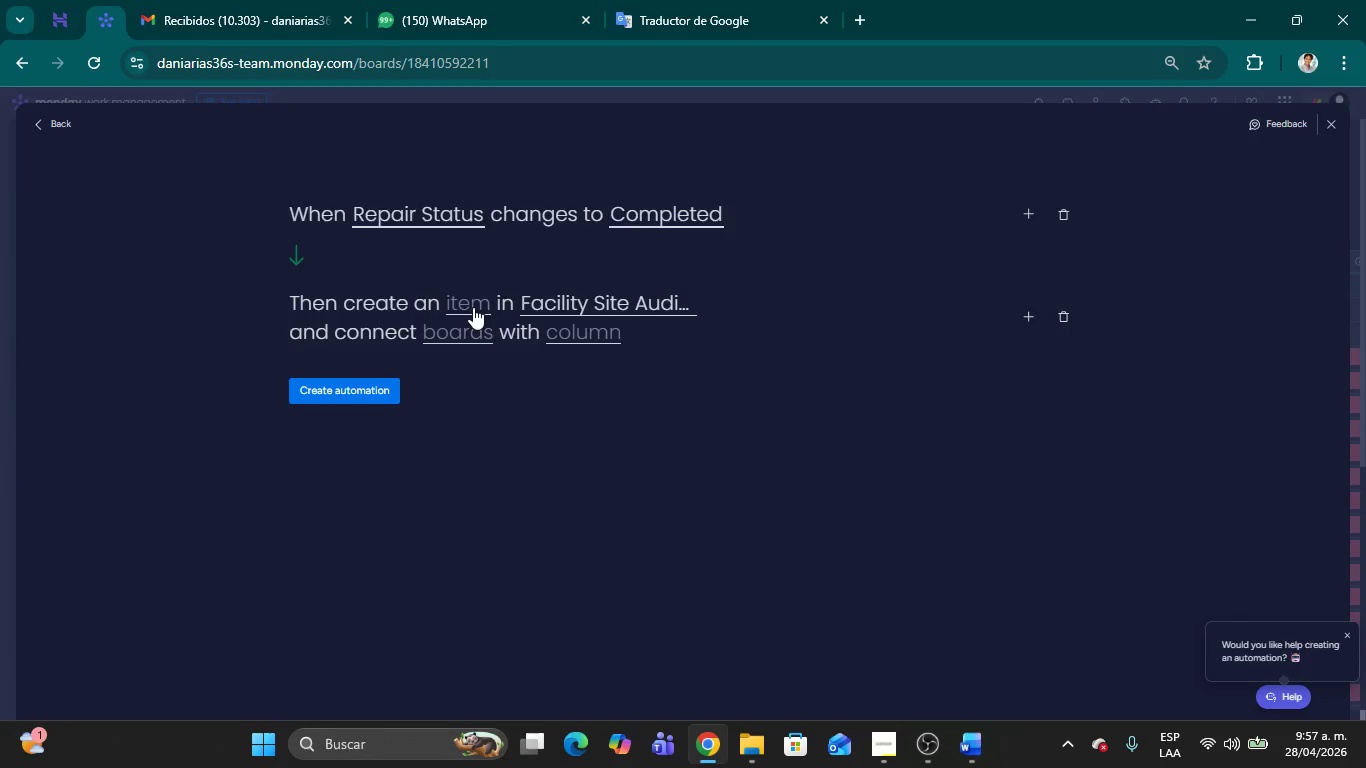 
left_click([473, 307])
 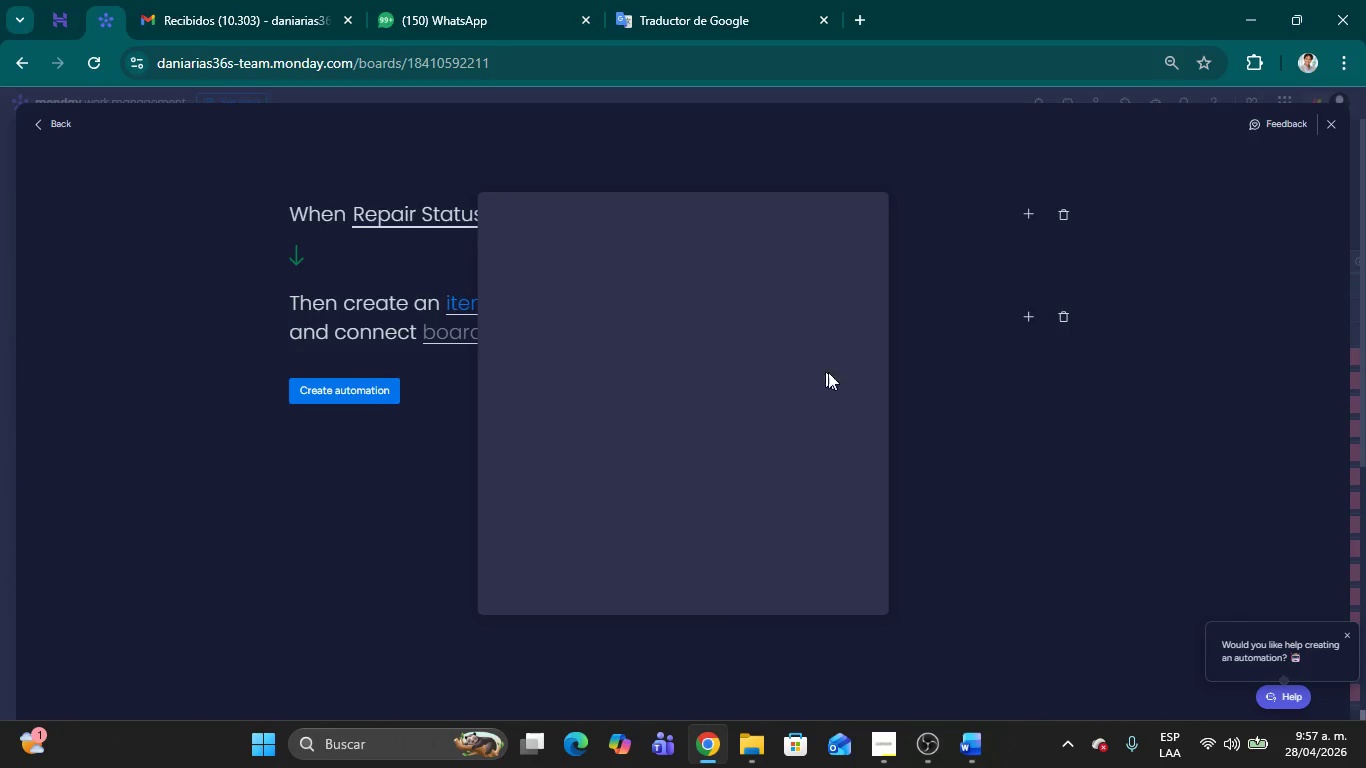 
left_click([958, 451])
 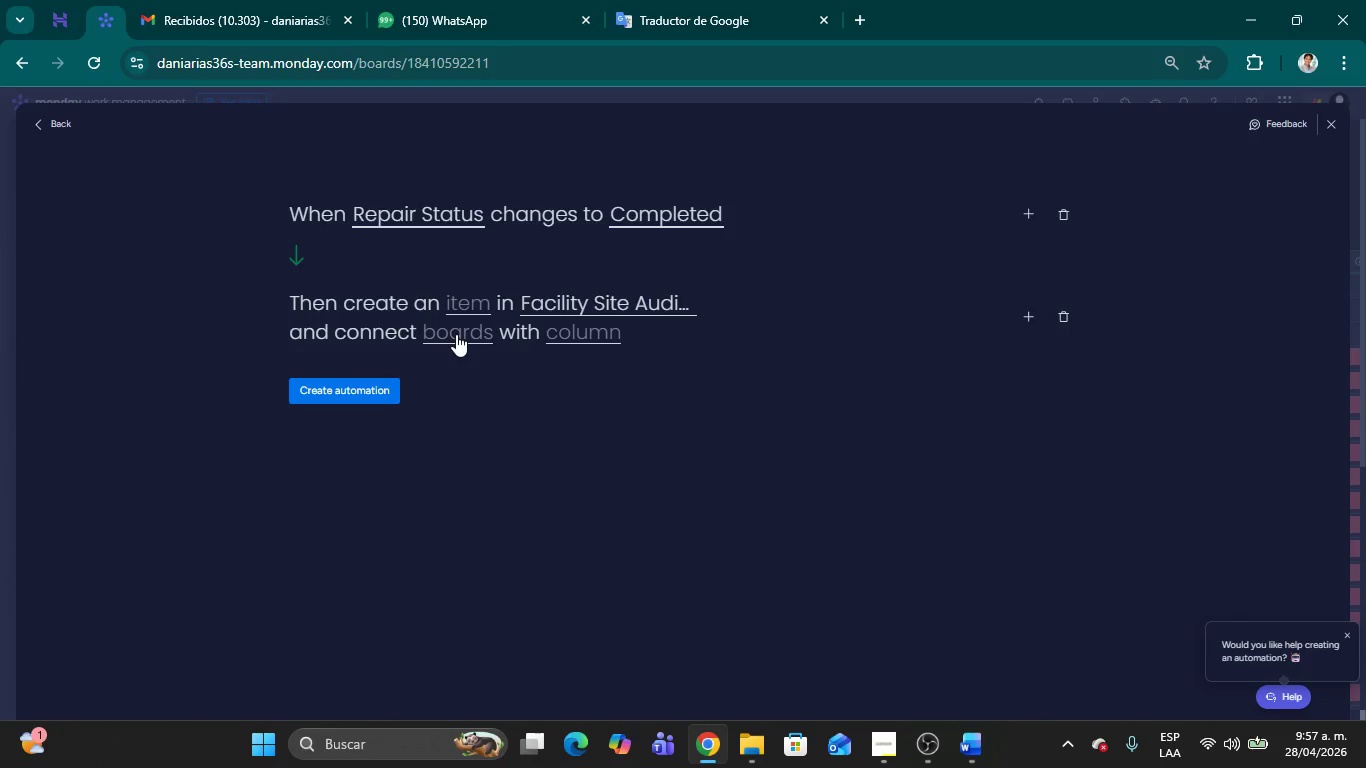 
left_click([456, 334])
 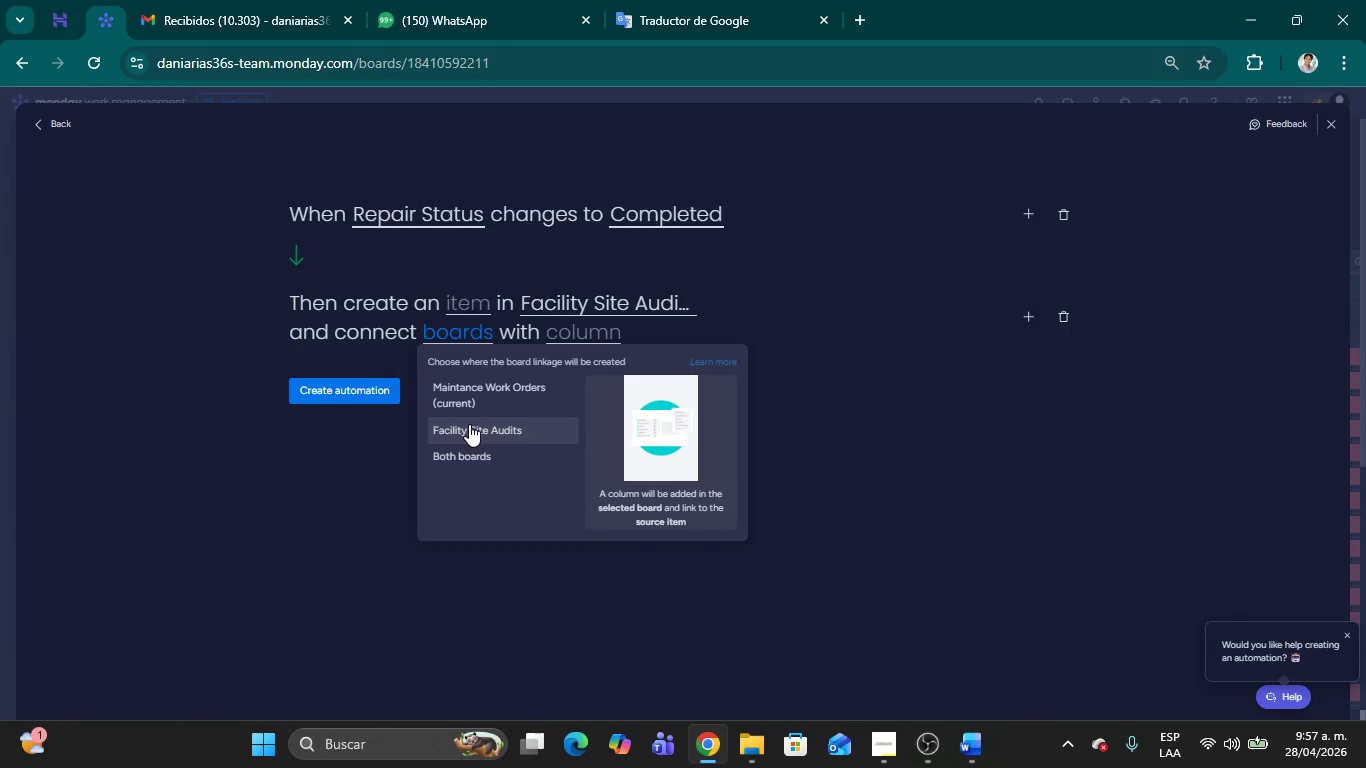 
left_click([469, 424])
 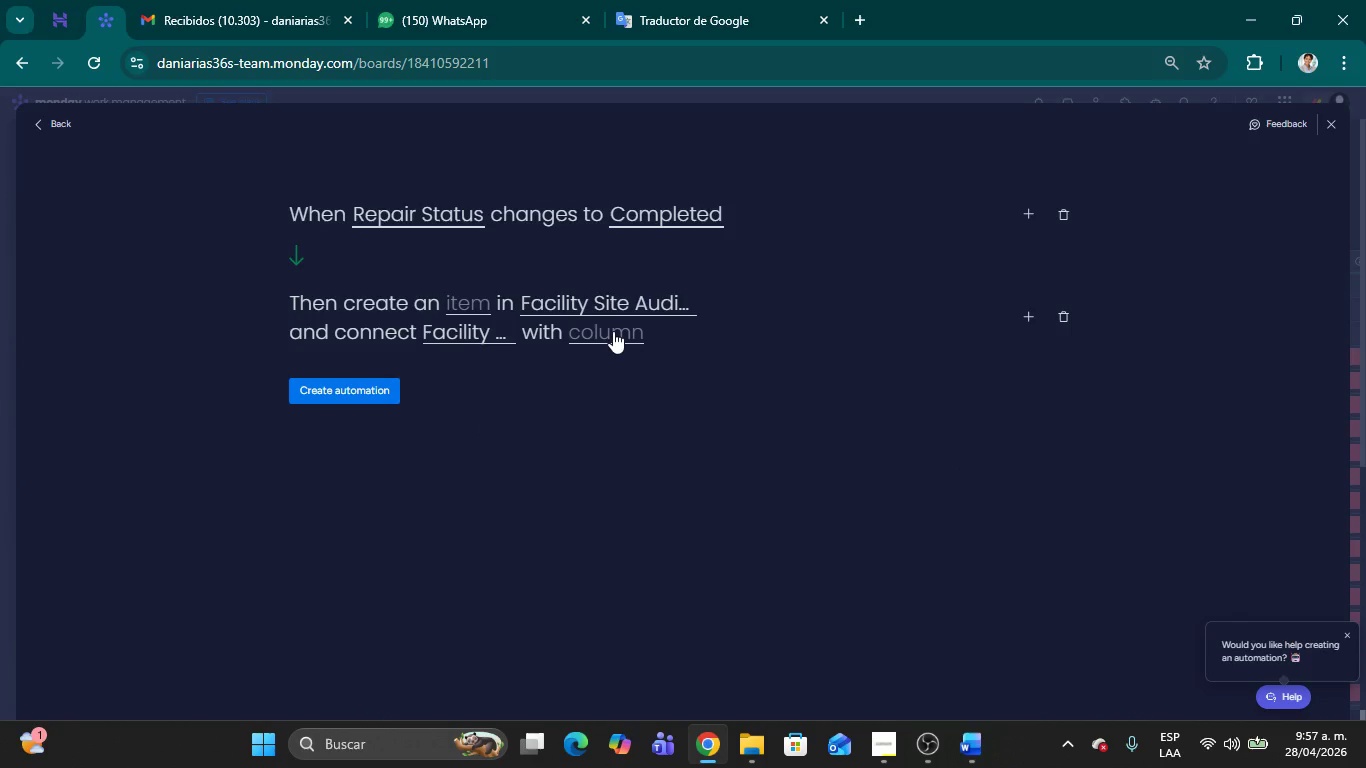 
left_click([613, 331])
 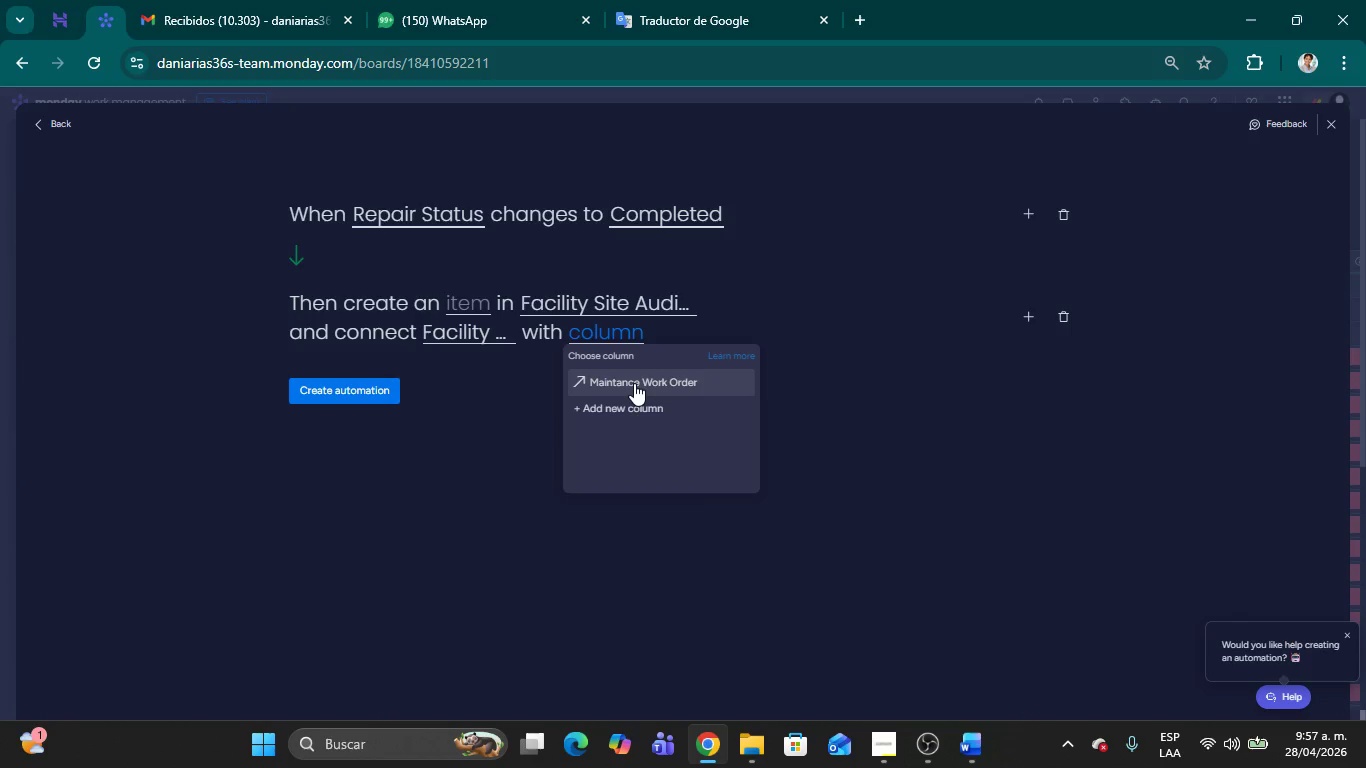 
left_click([634, 383])
 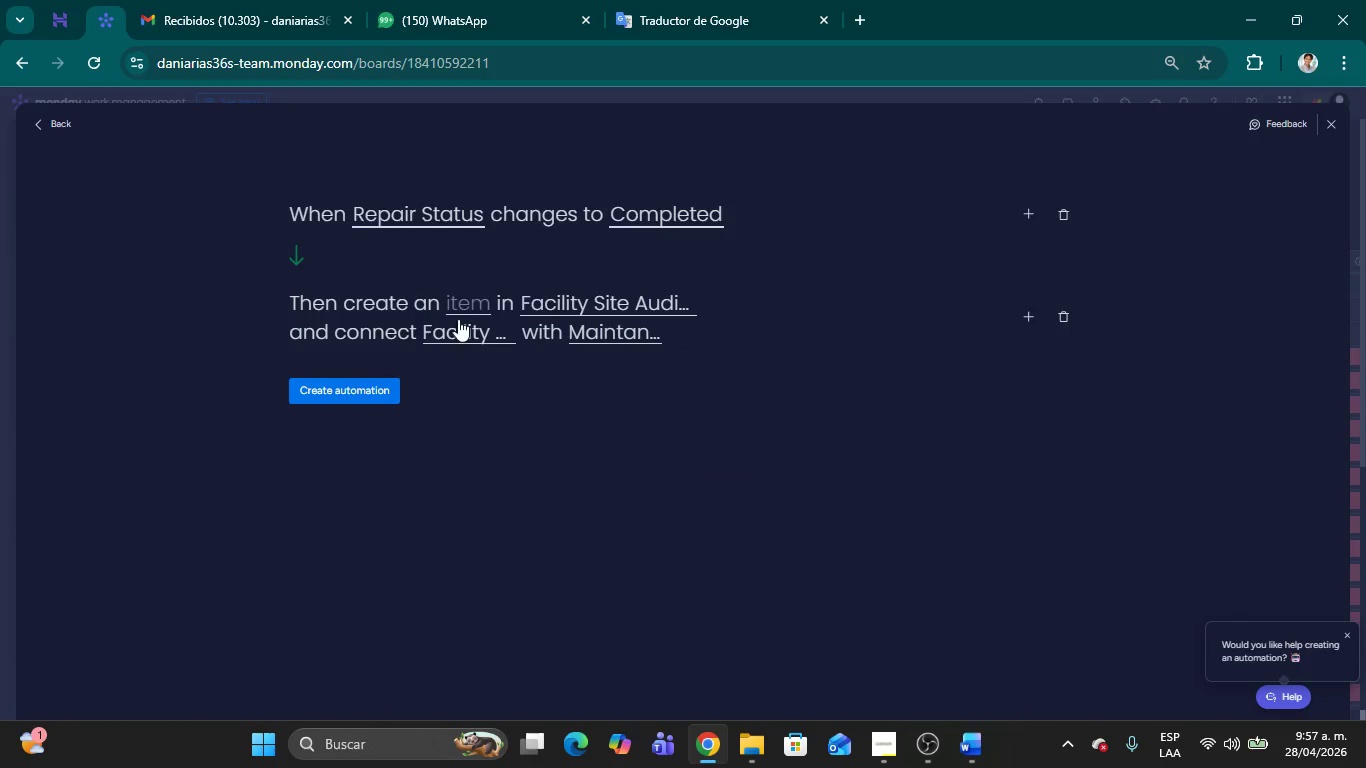 
left_click([469, 305])
 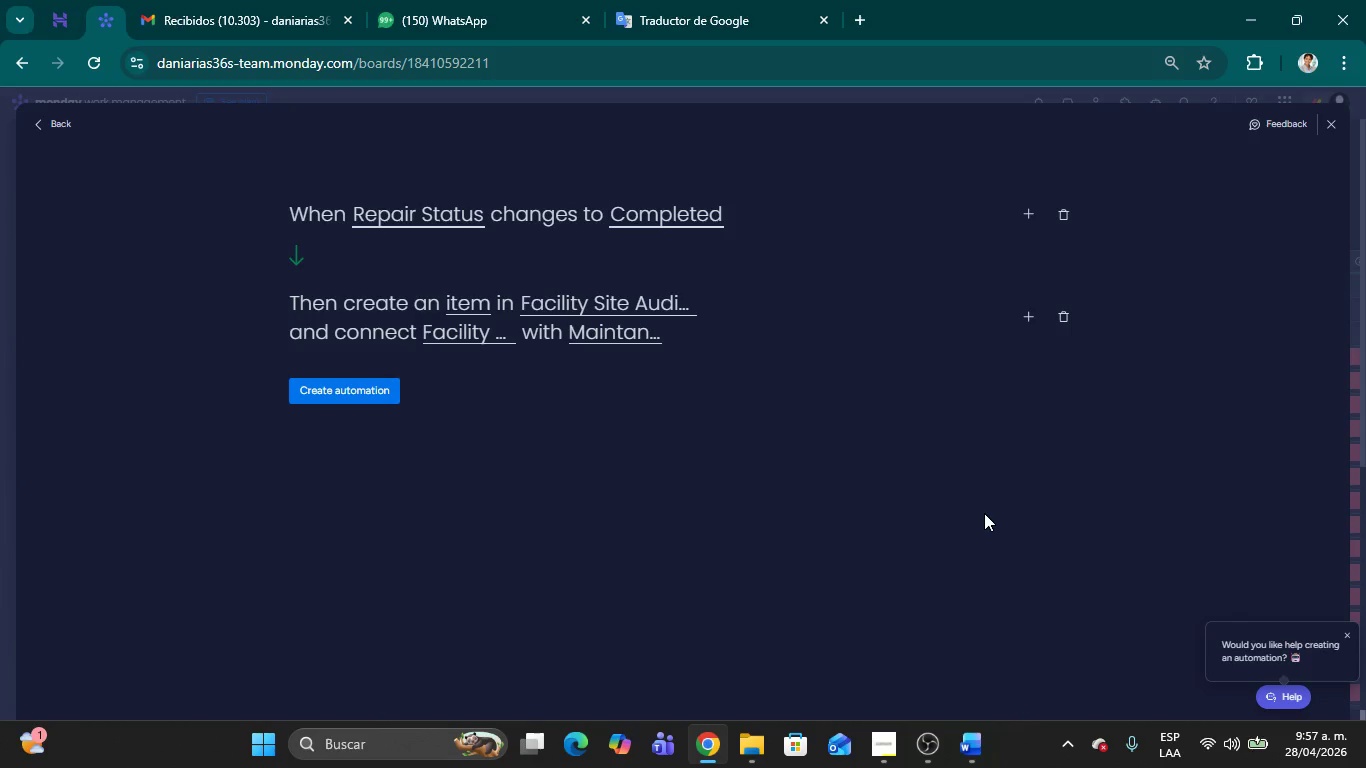 
wait(22.48)
 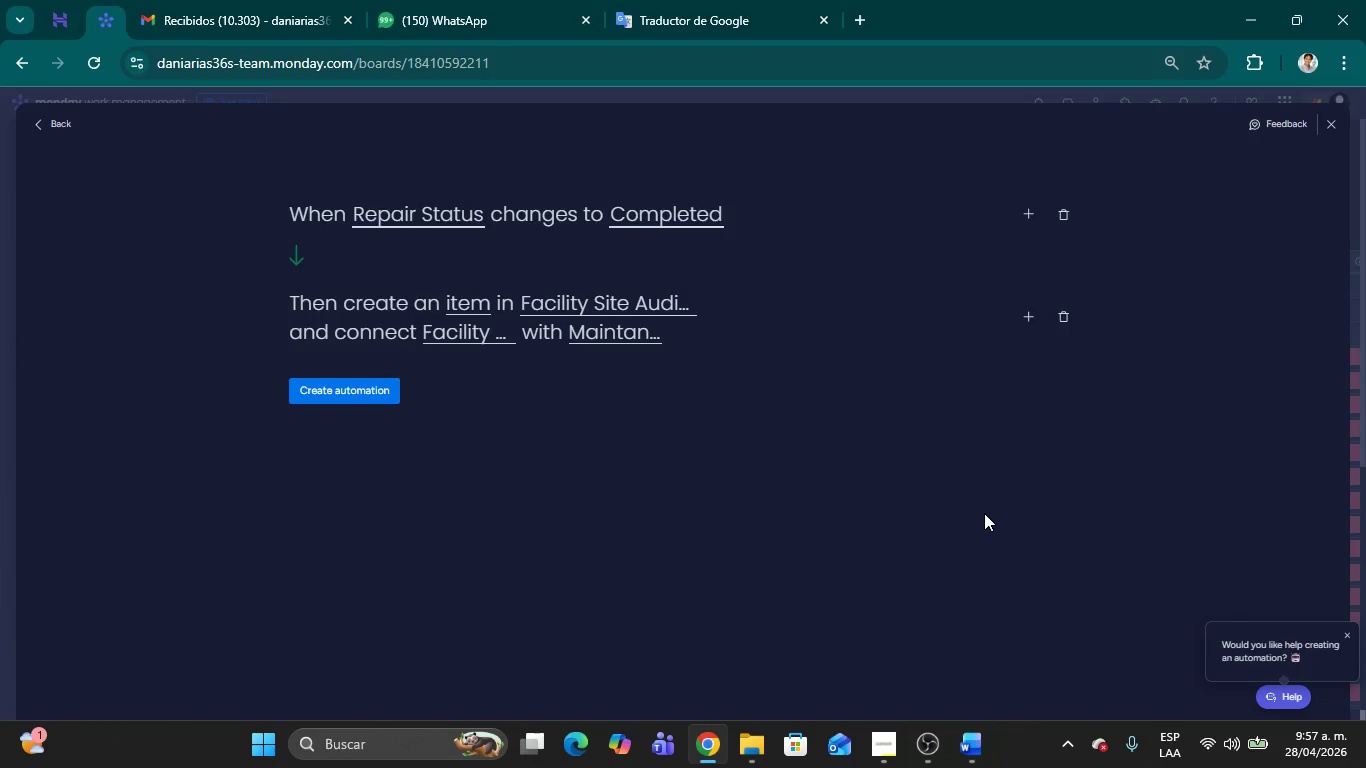 
left_click([479, 298])
 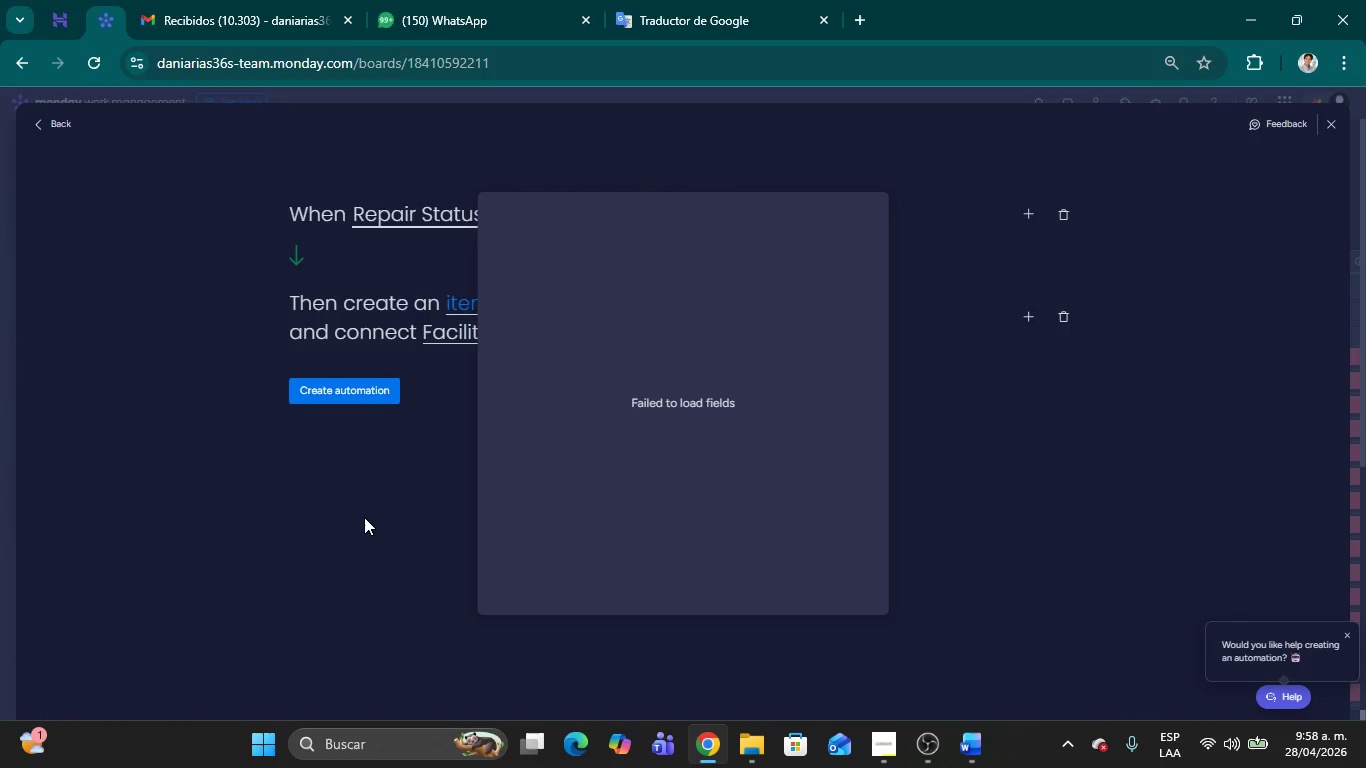 
wait(28.95)
 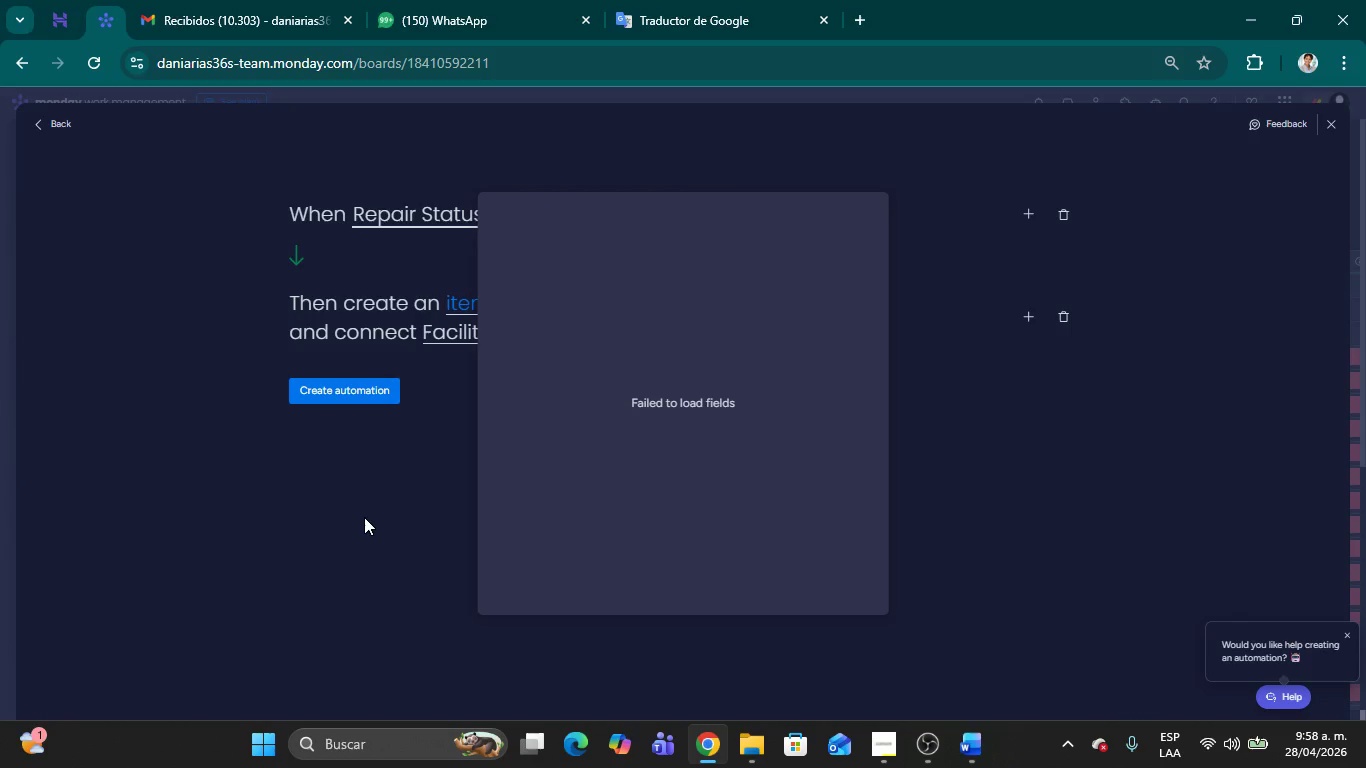 
left_click([986, 451])
 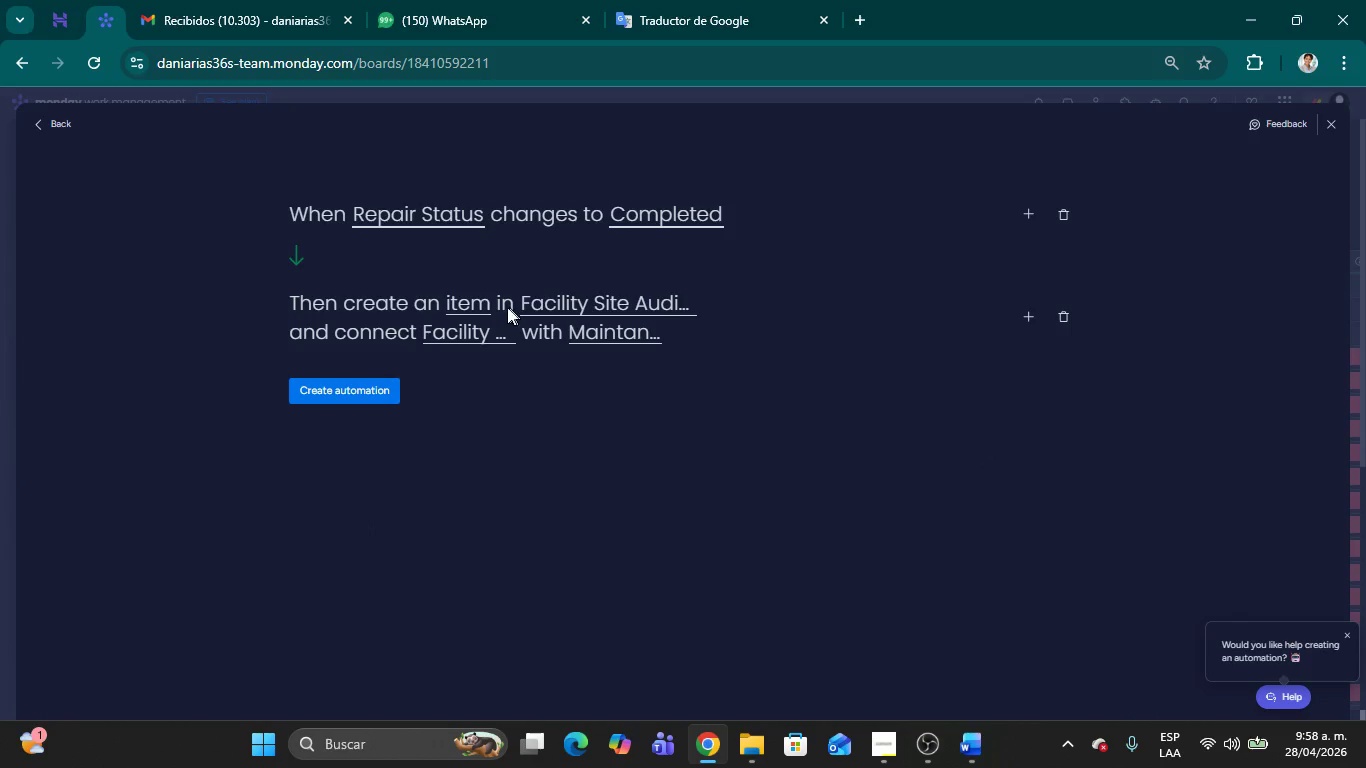 
left_click([477, 304])
 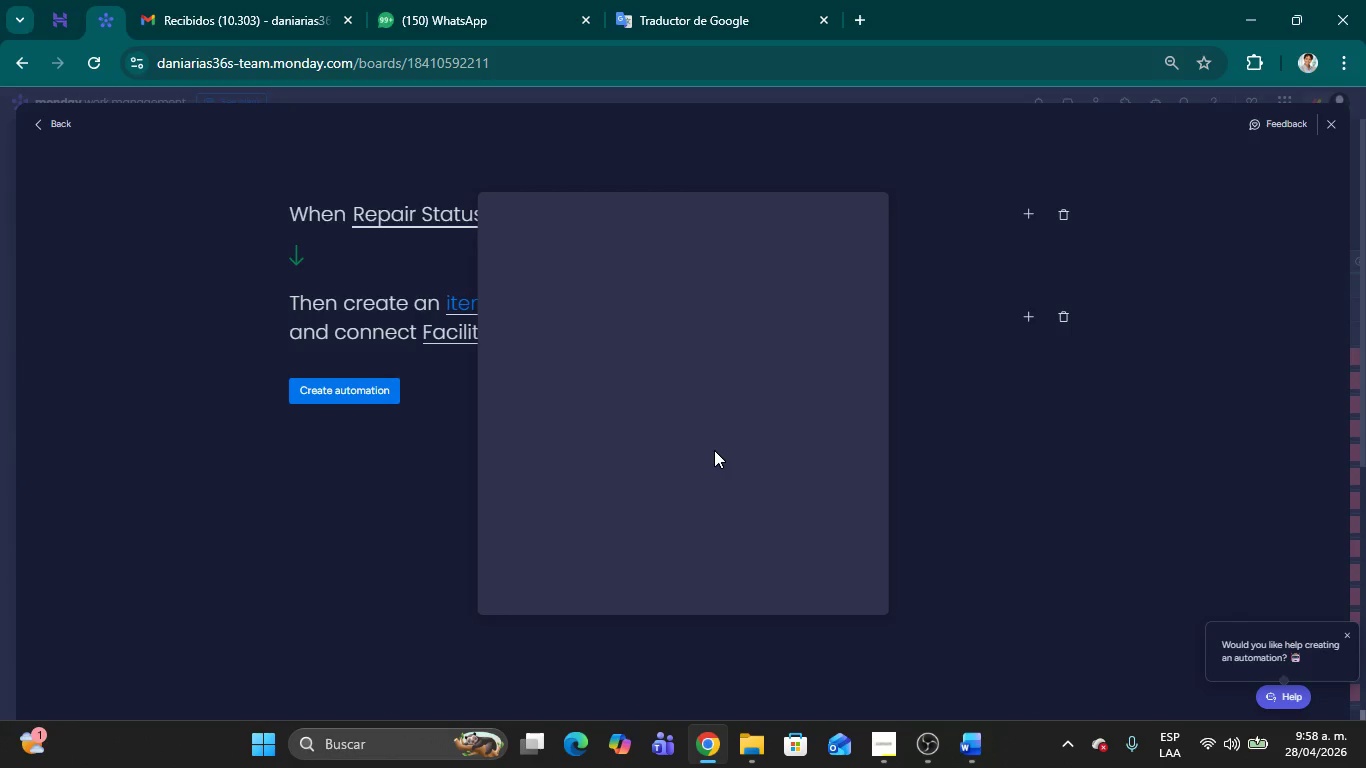 
wait(41.52)
 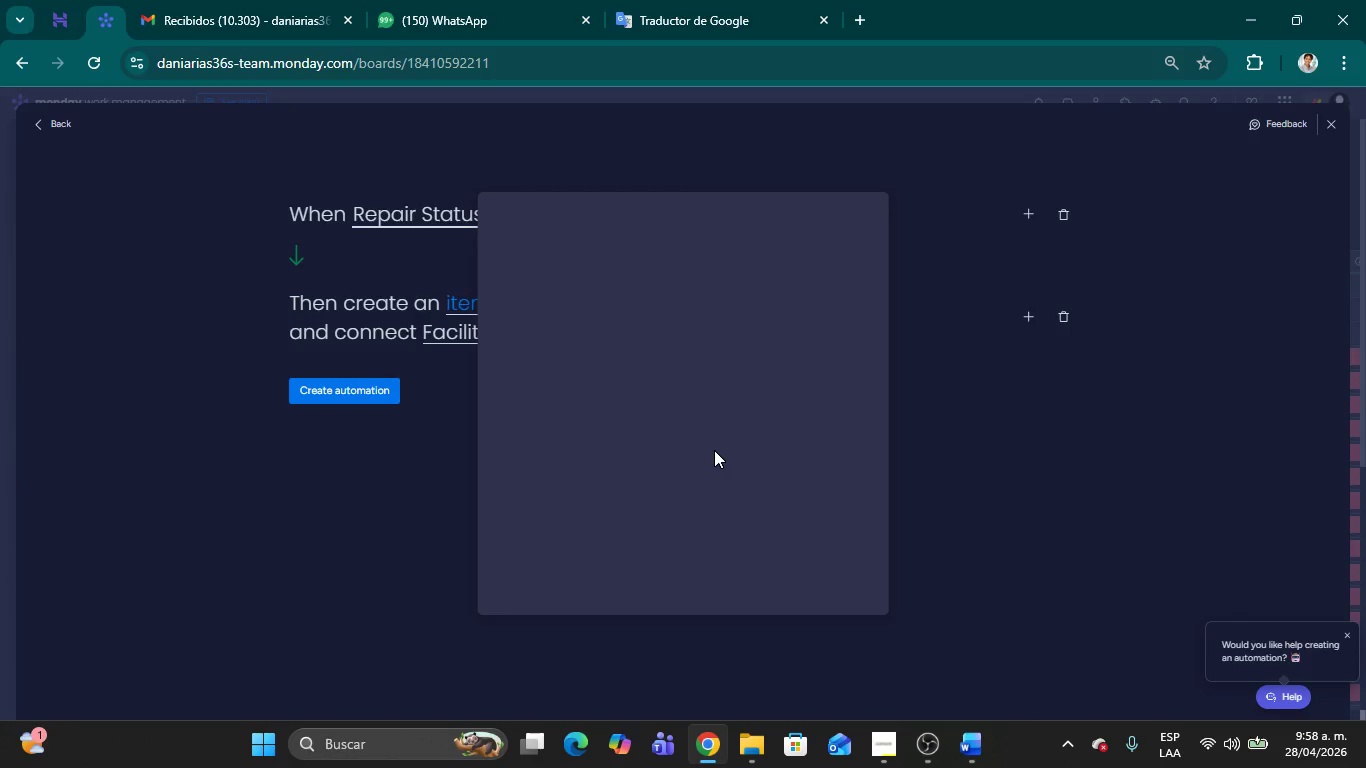 
left_click([1100, 490])
 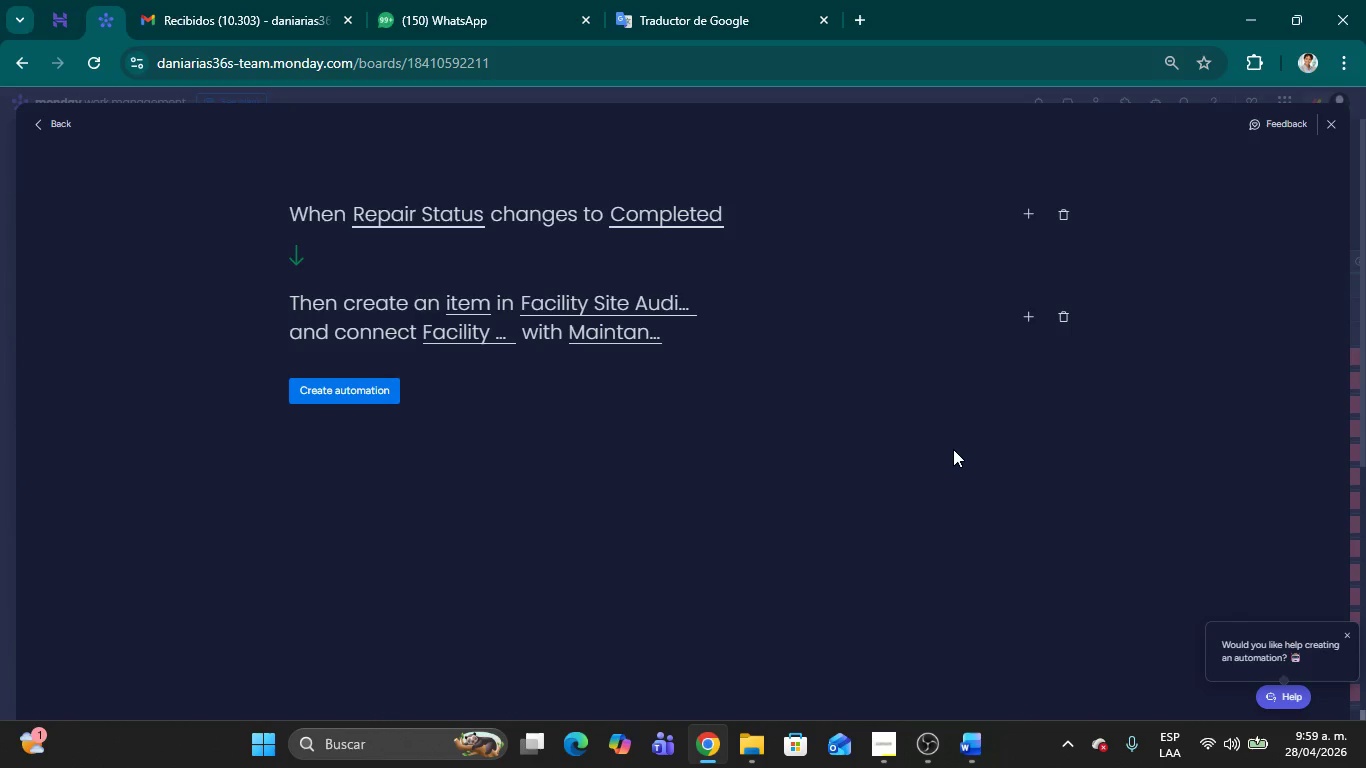 
wait(13.88)
 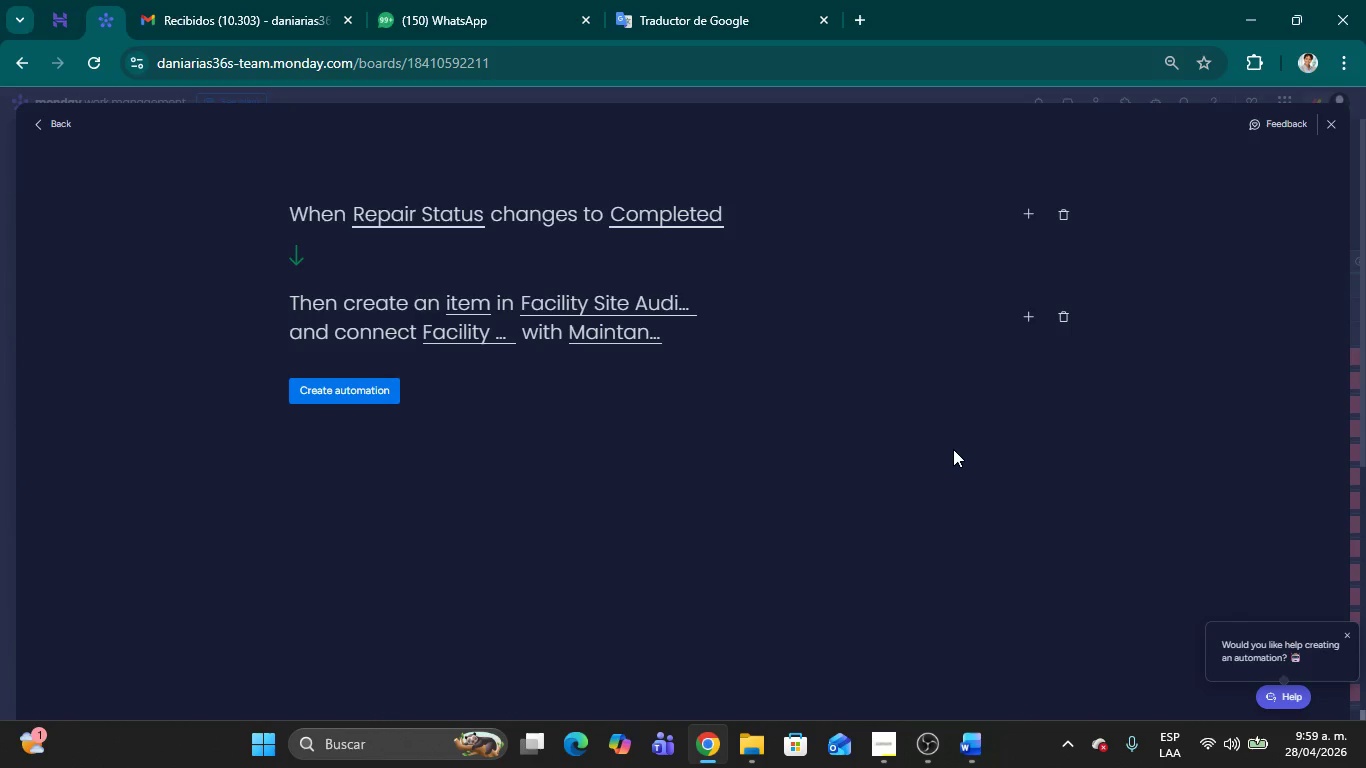 
left_click([462, 301])
 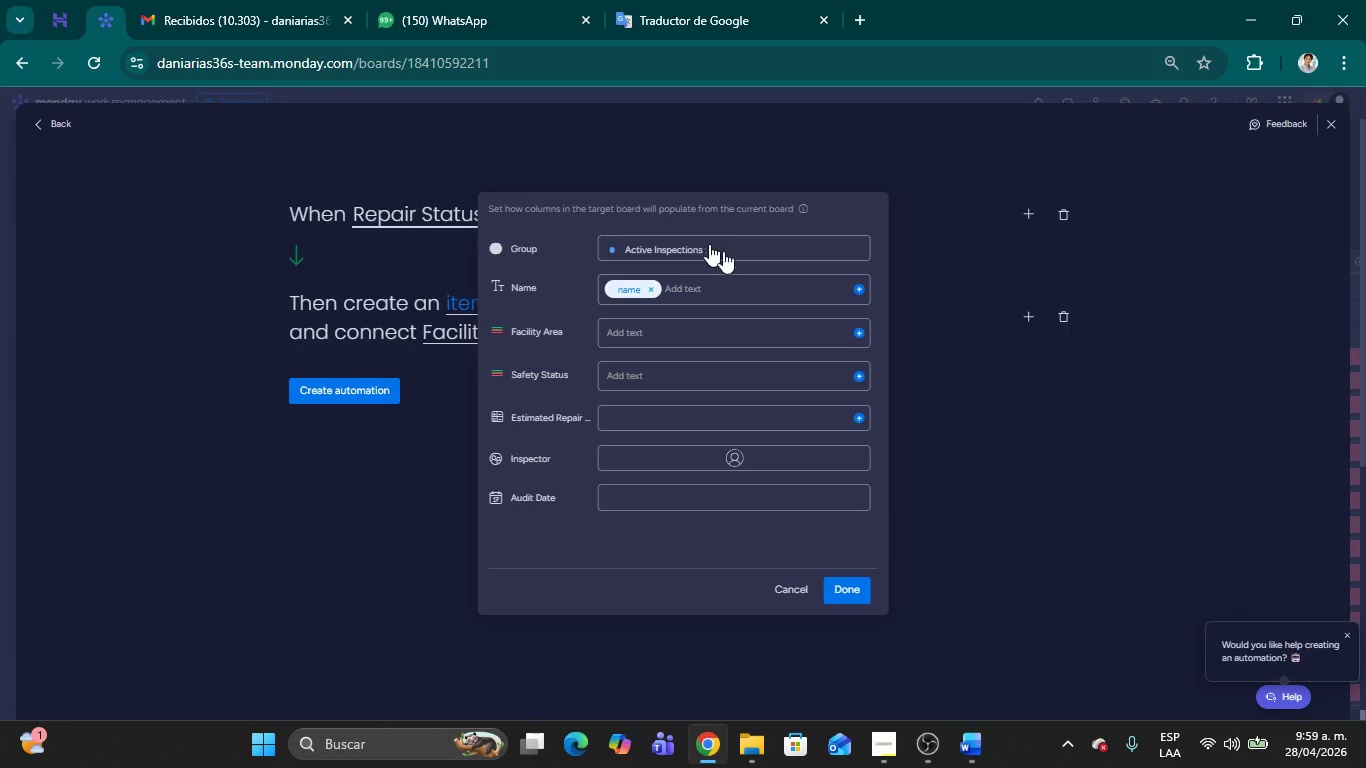 
left_click([632, 333])
 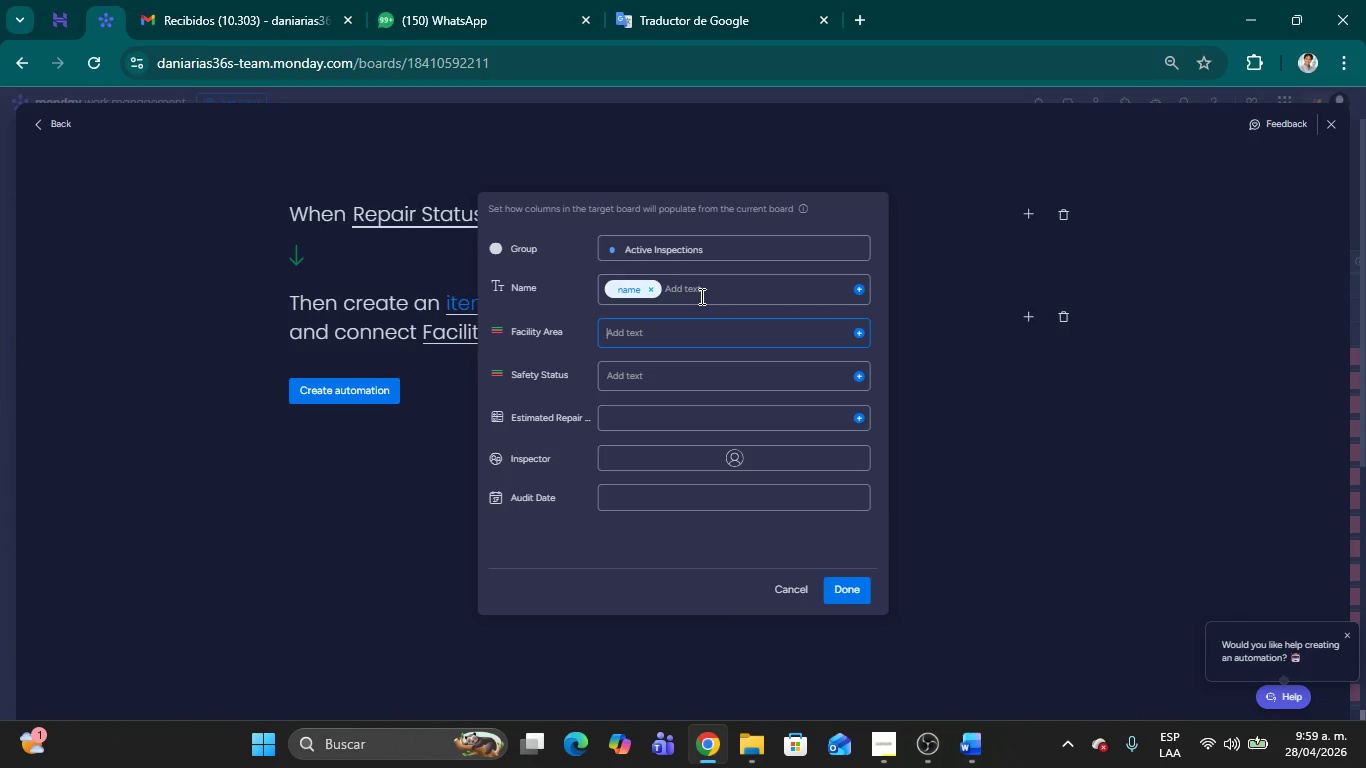 
wait(10.31)
 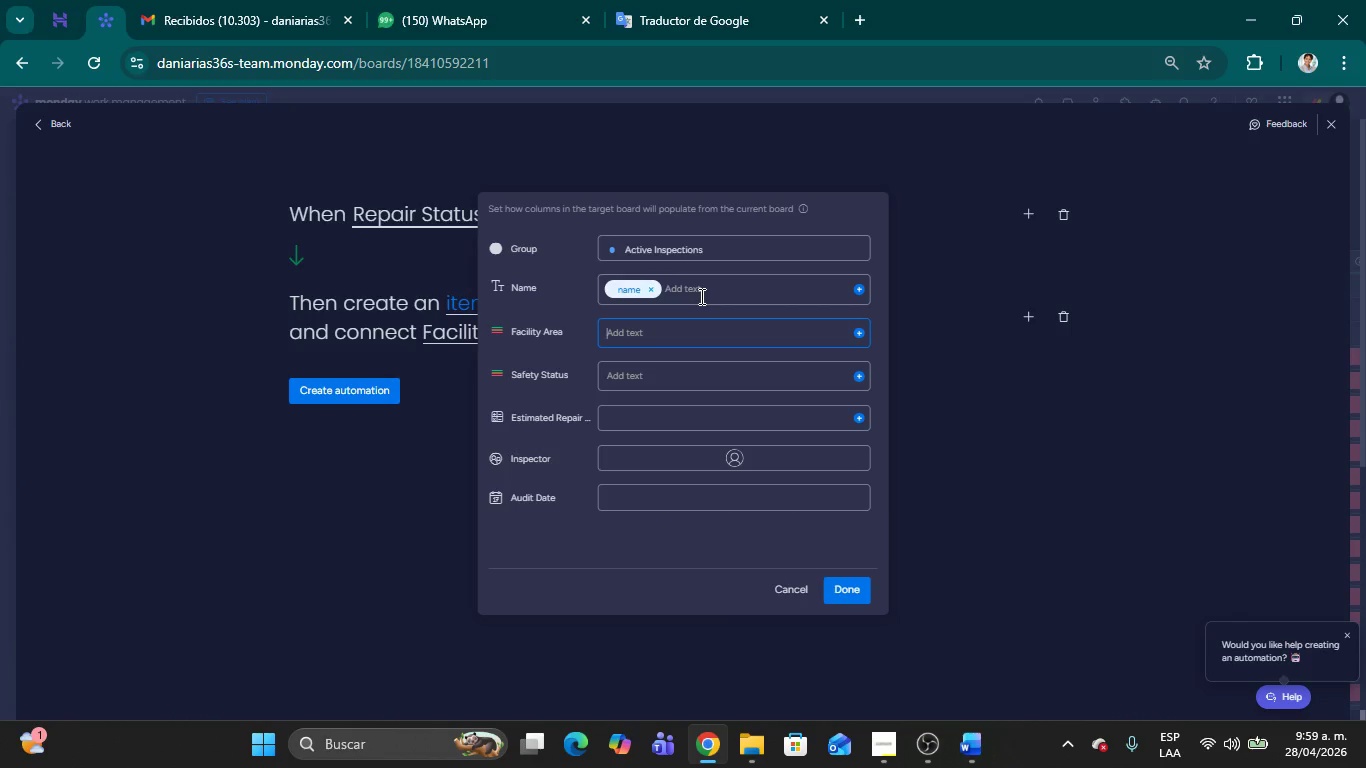 
left_click([858, 329])
 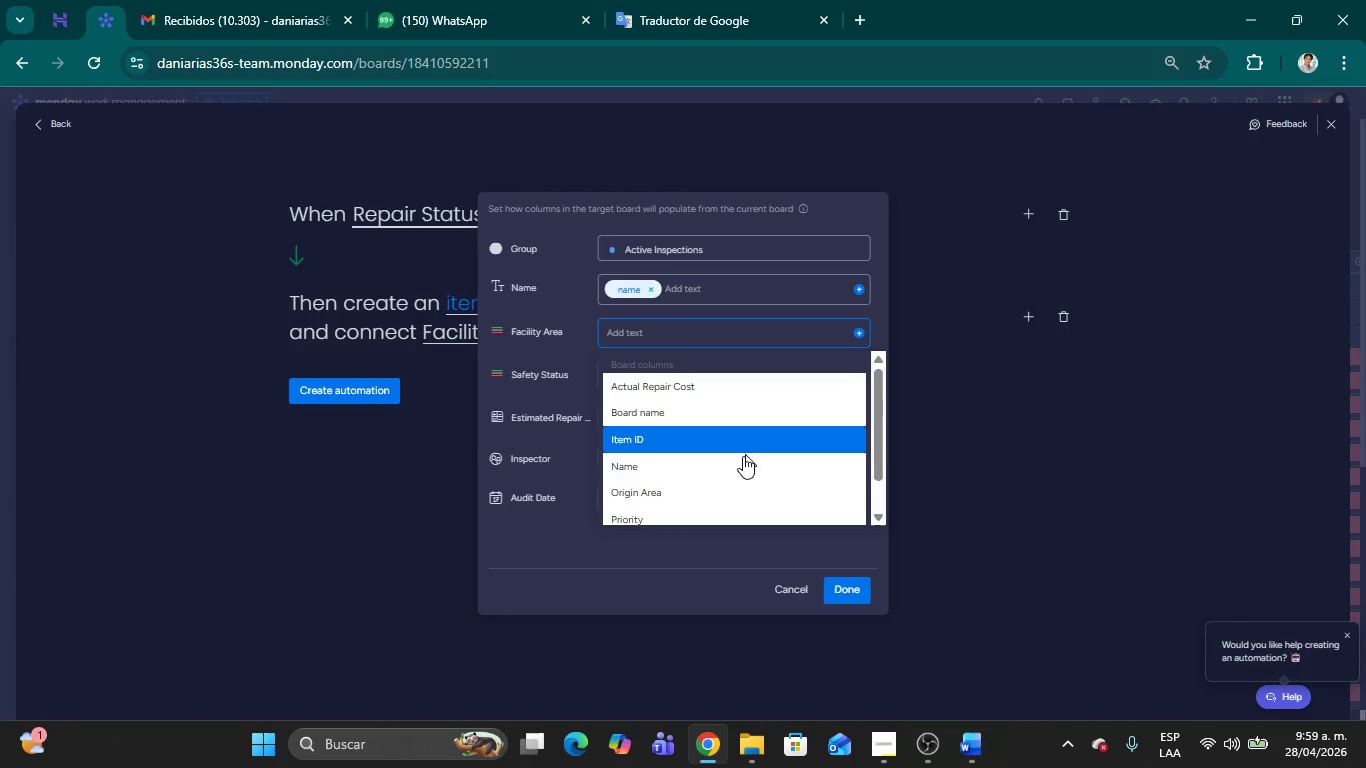 
left_click([727, 488])
 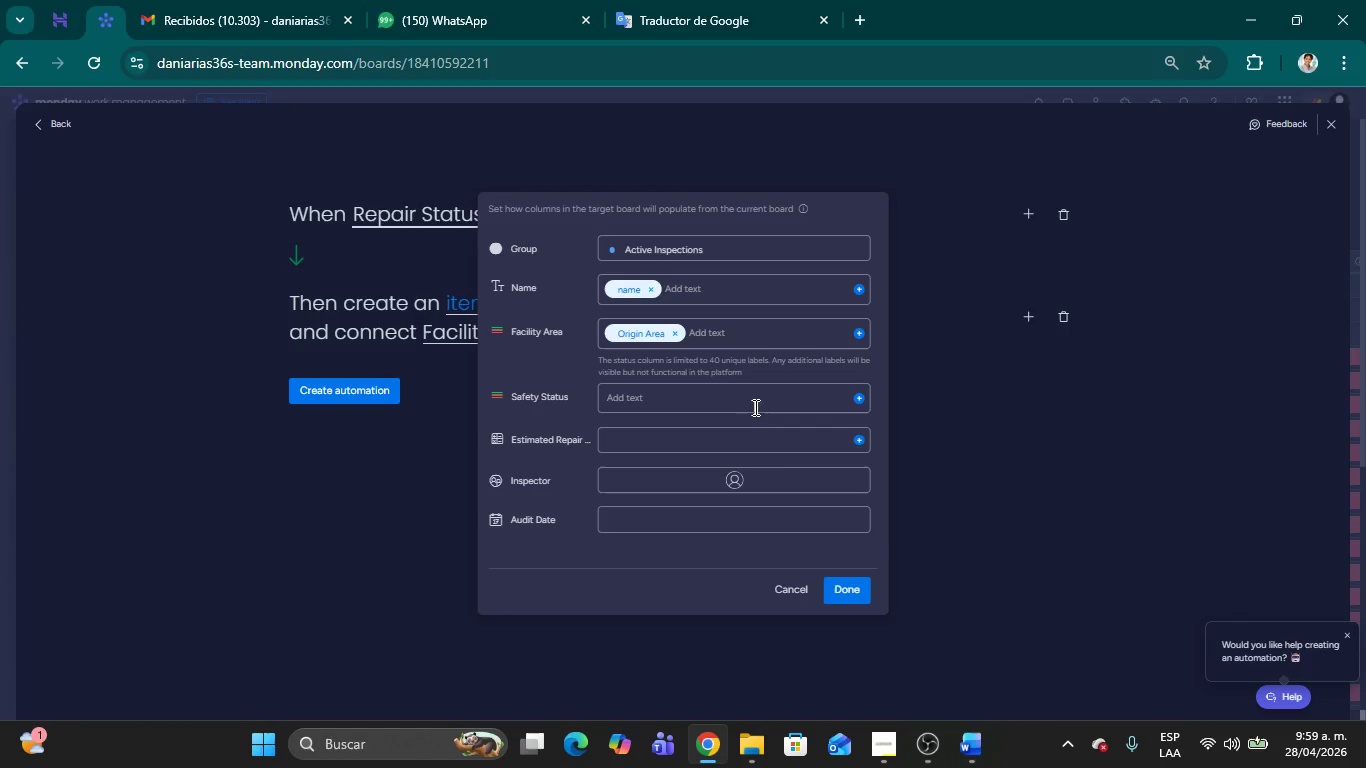 
left_click([859, 400])
 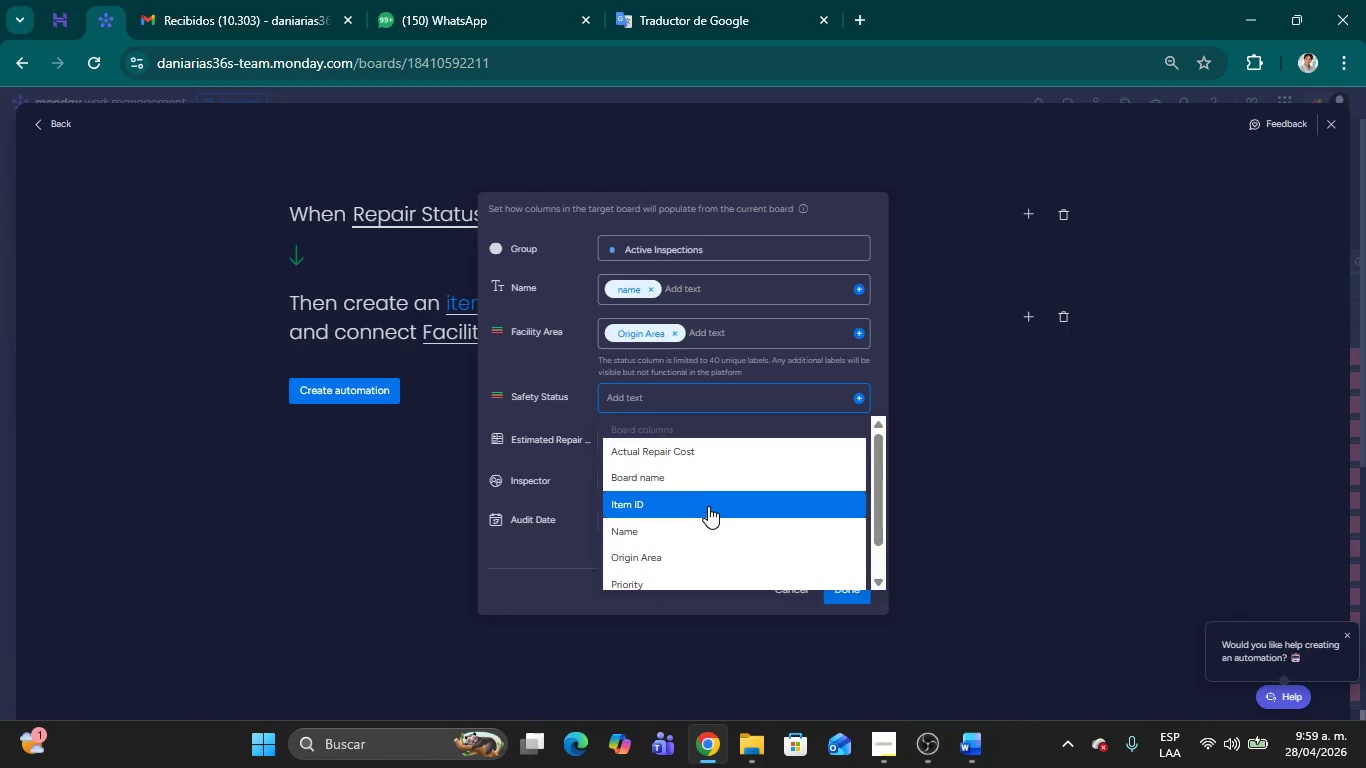 
scroll: coordinate [708, 489], scroll_direction: down, amount: 1.0
 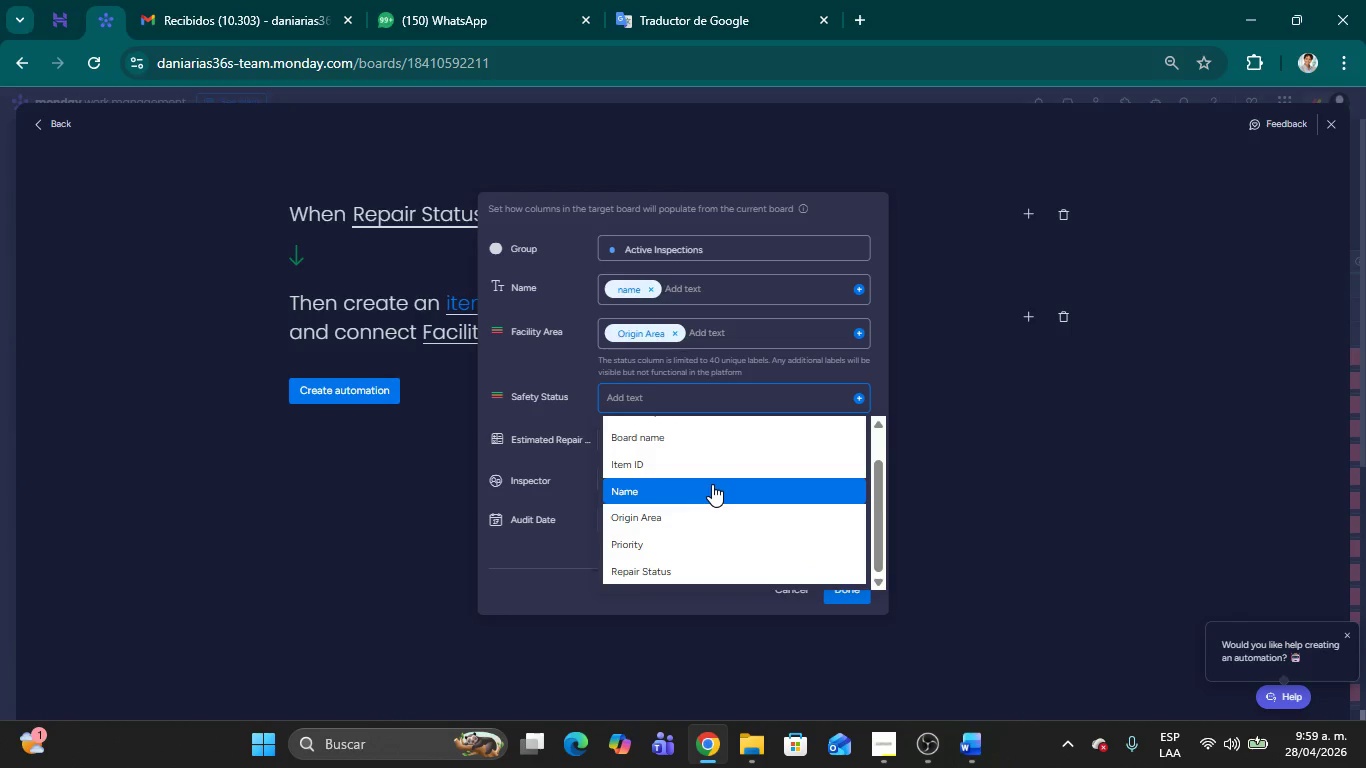 
wait(6.03)
 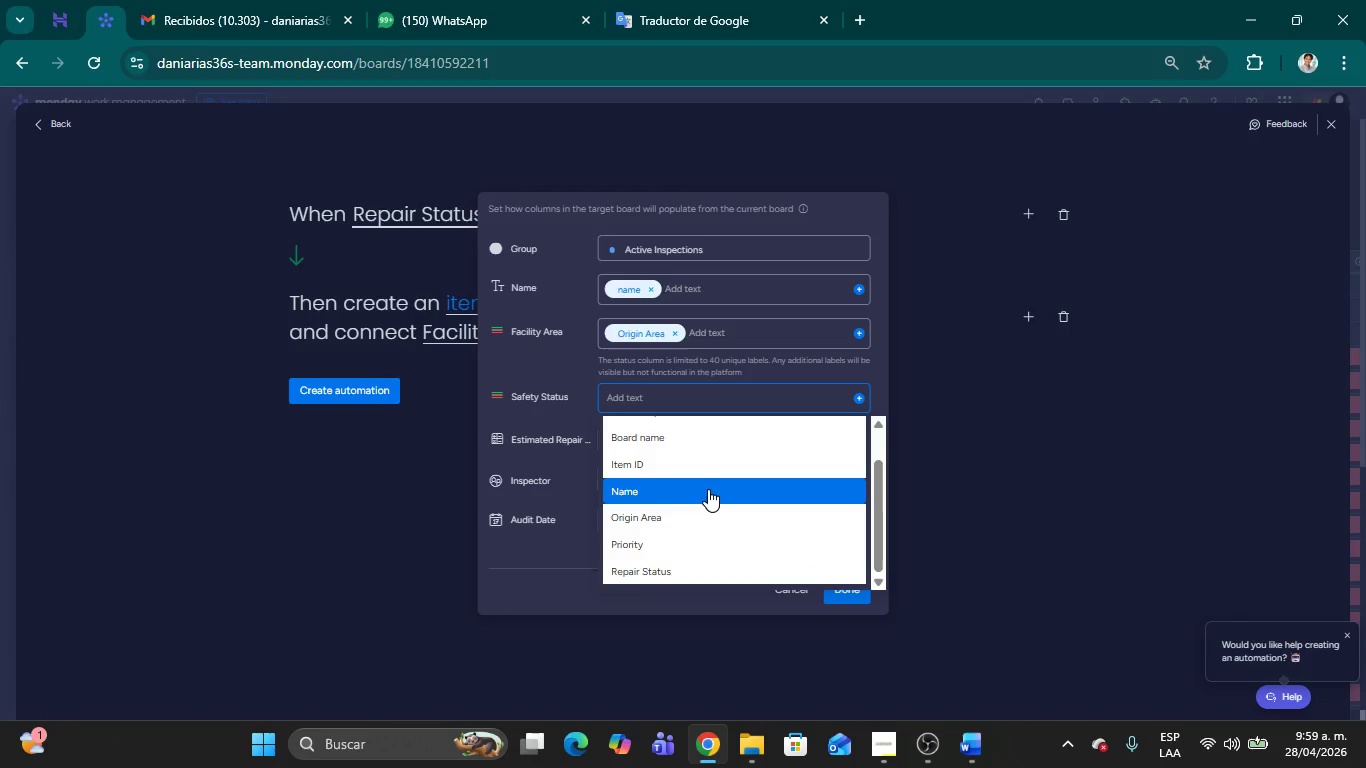 
scroll: coordinate [720, 483], scroll_direction: none, amount: 0.0
 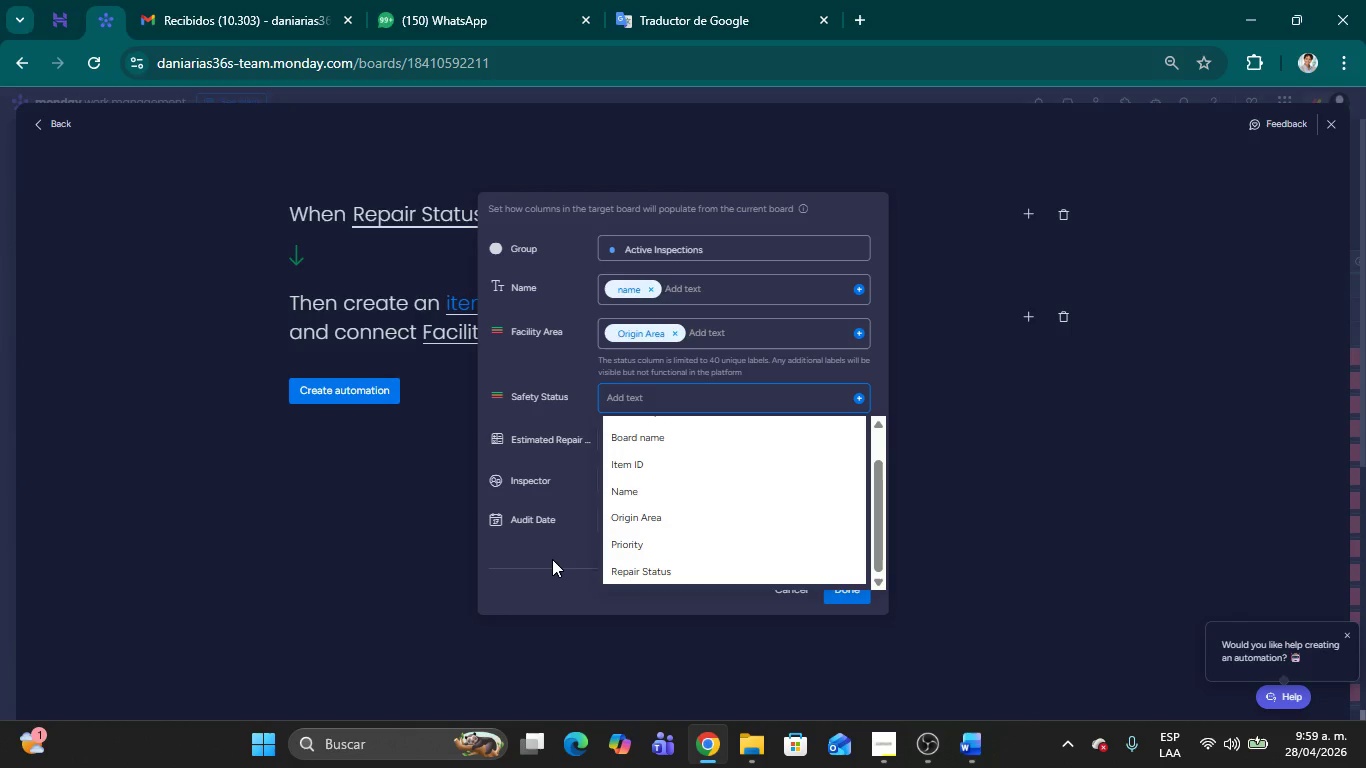 
left_click([542, 551])
 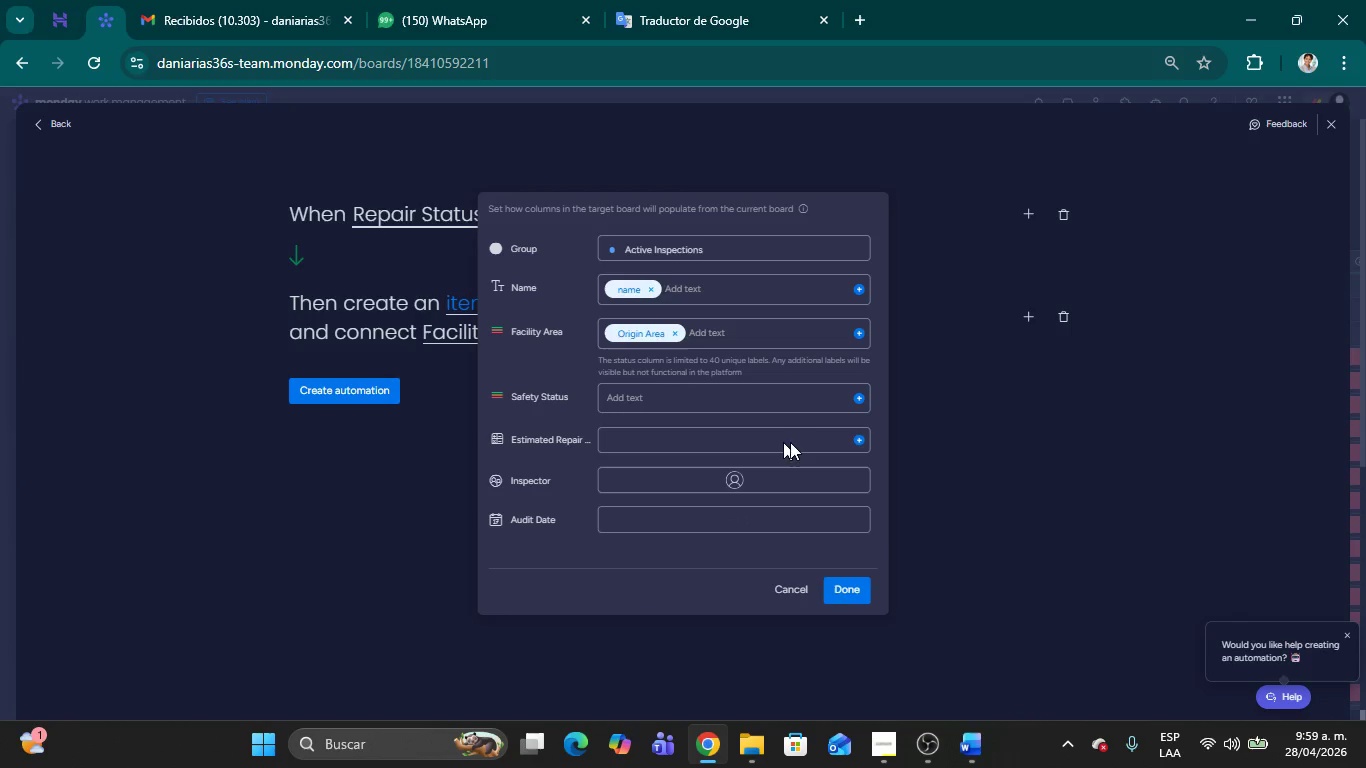 
wait(11.66)
 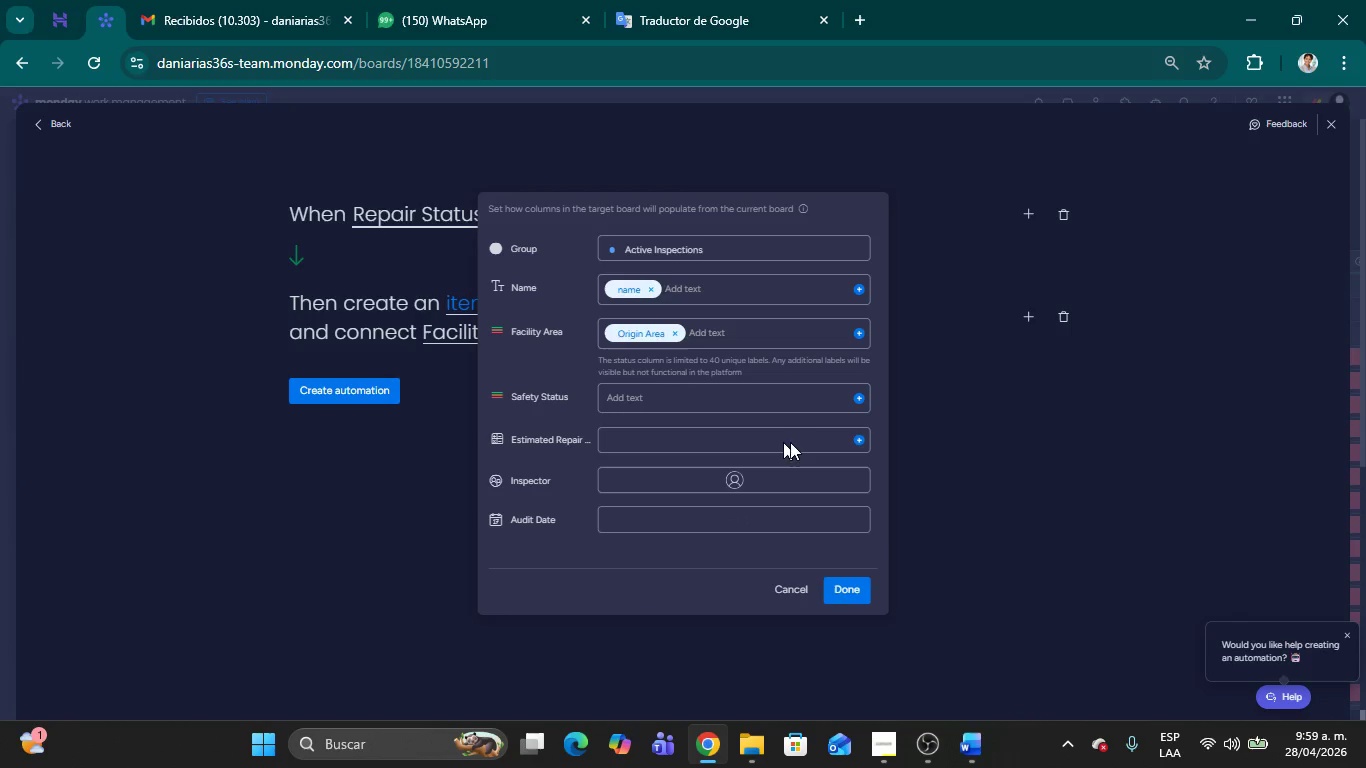 
left_click([861, 439])
 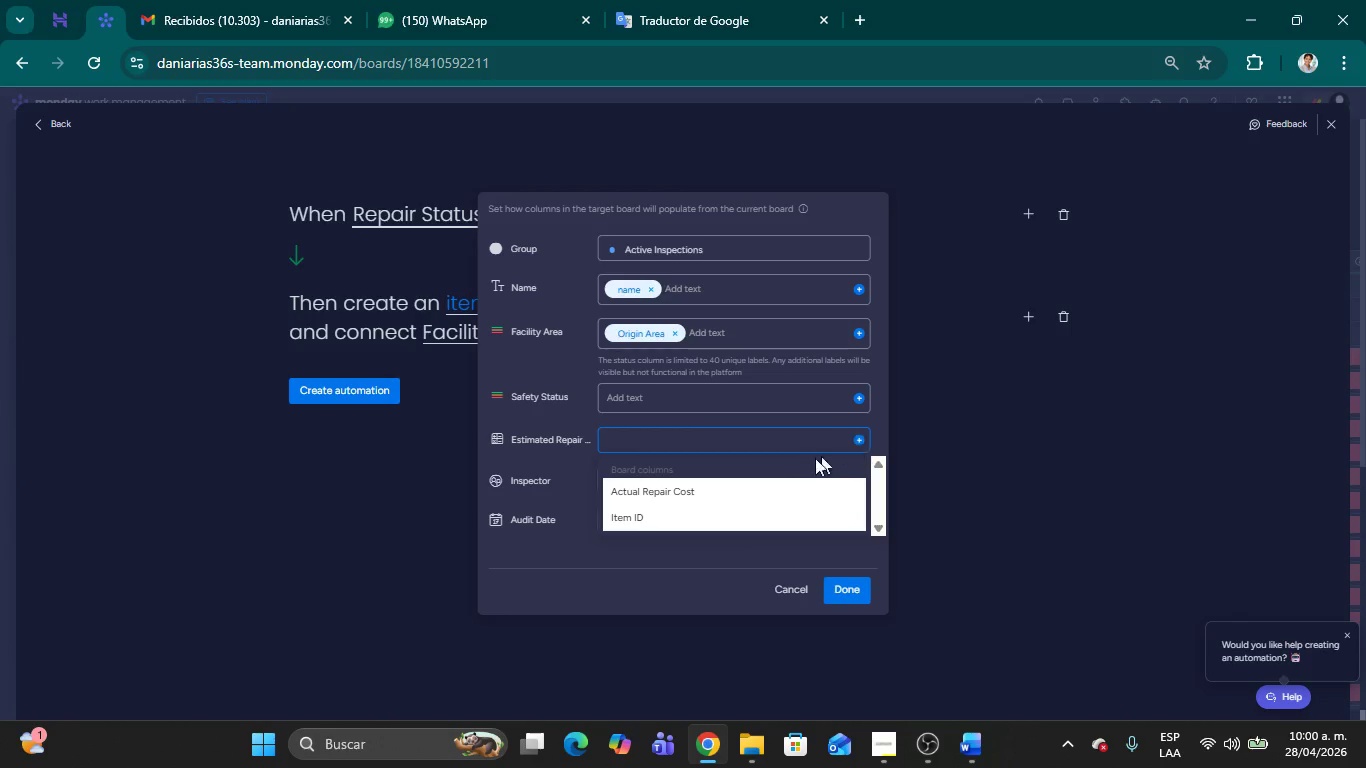 
scroll: coordinate [698, 509], scroll_direction: down, amount: 1.0
 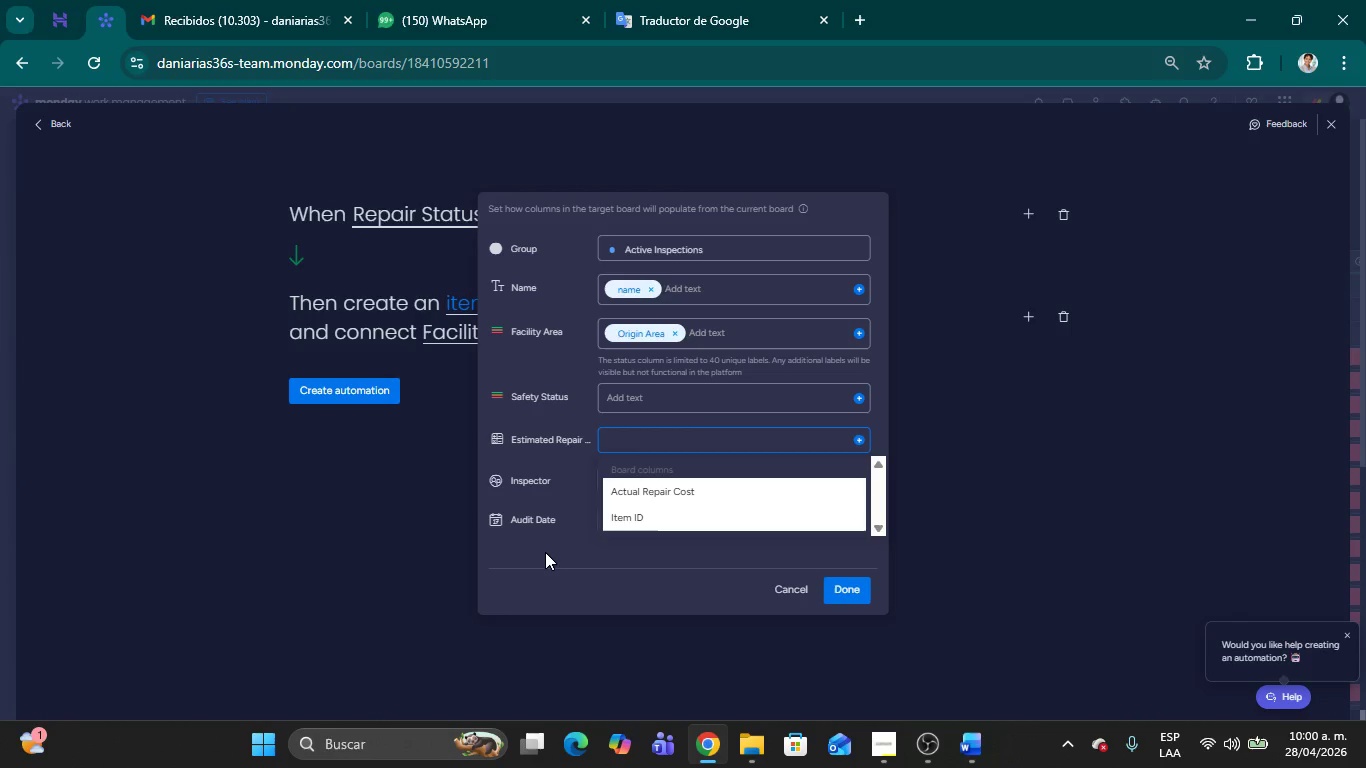 
left_click([545, 552])
 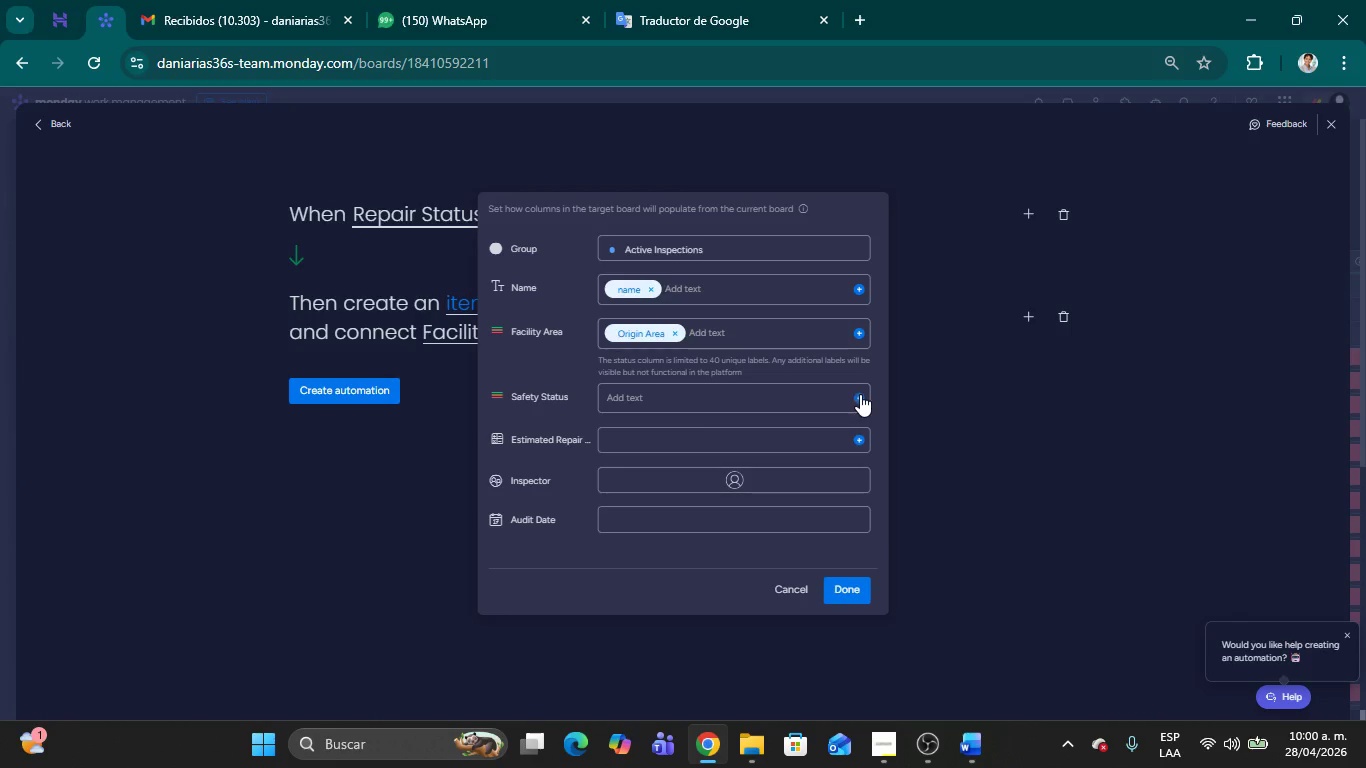 
left_click([862, 402])
 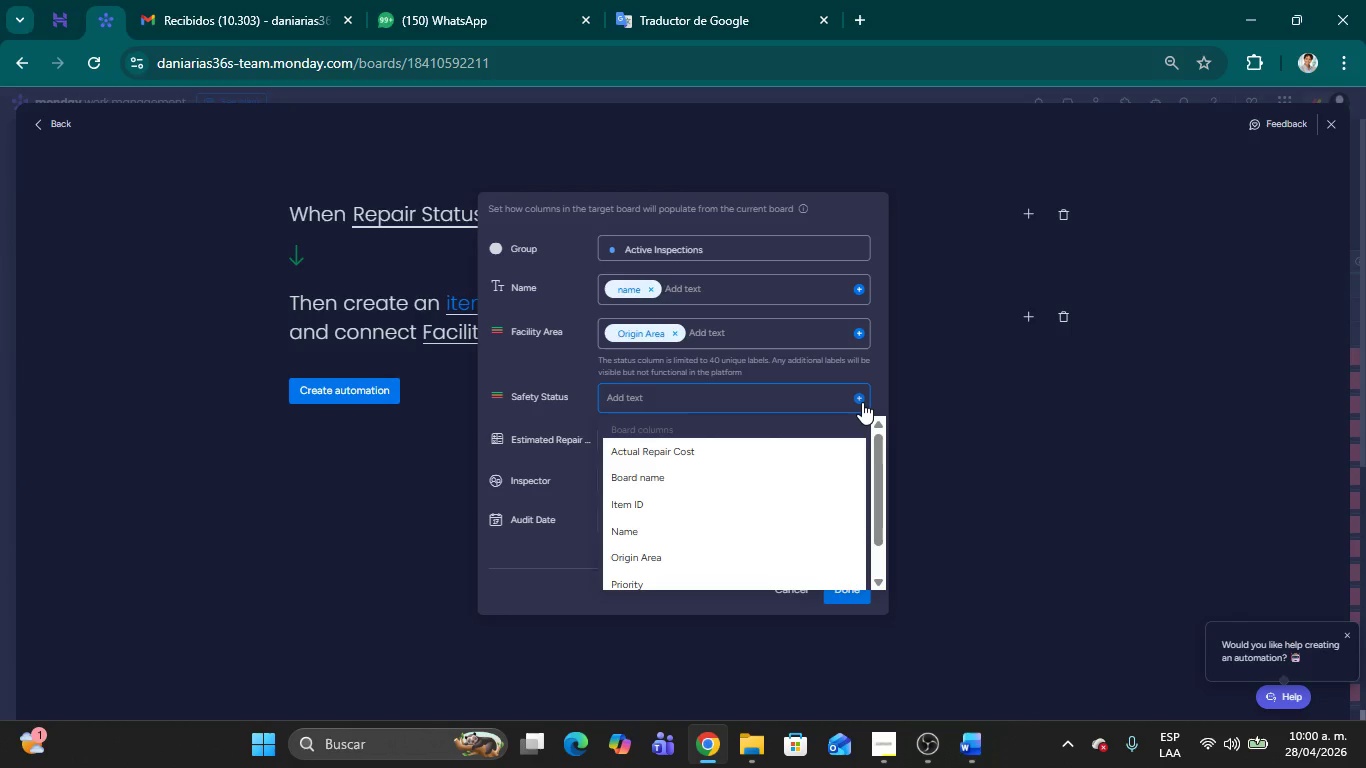 
wait(9.33)
 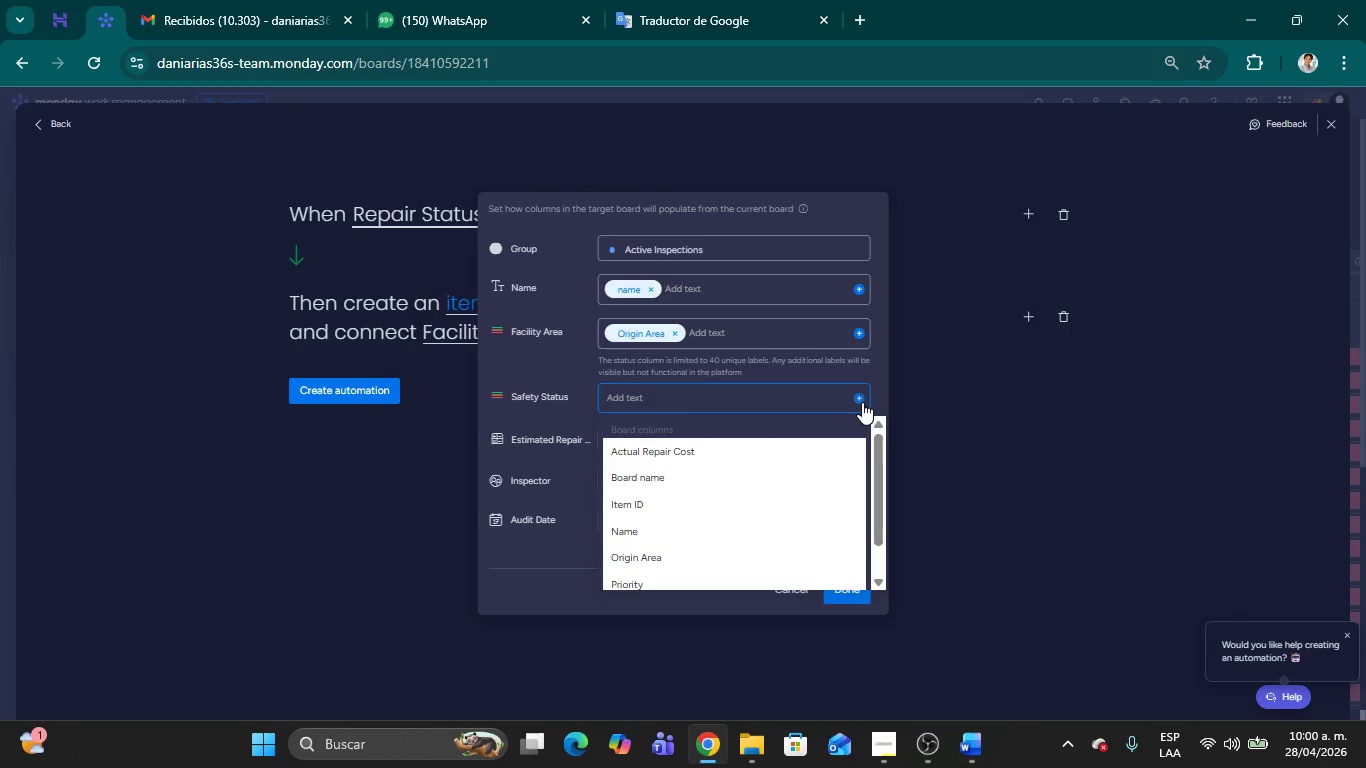 
left_click([534, 415])
 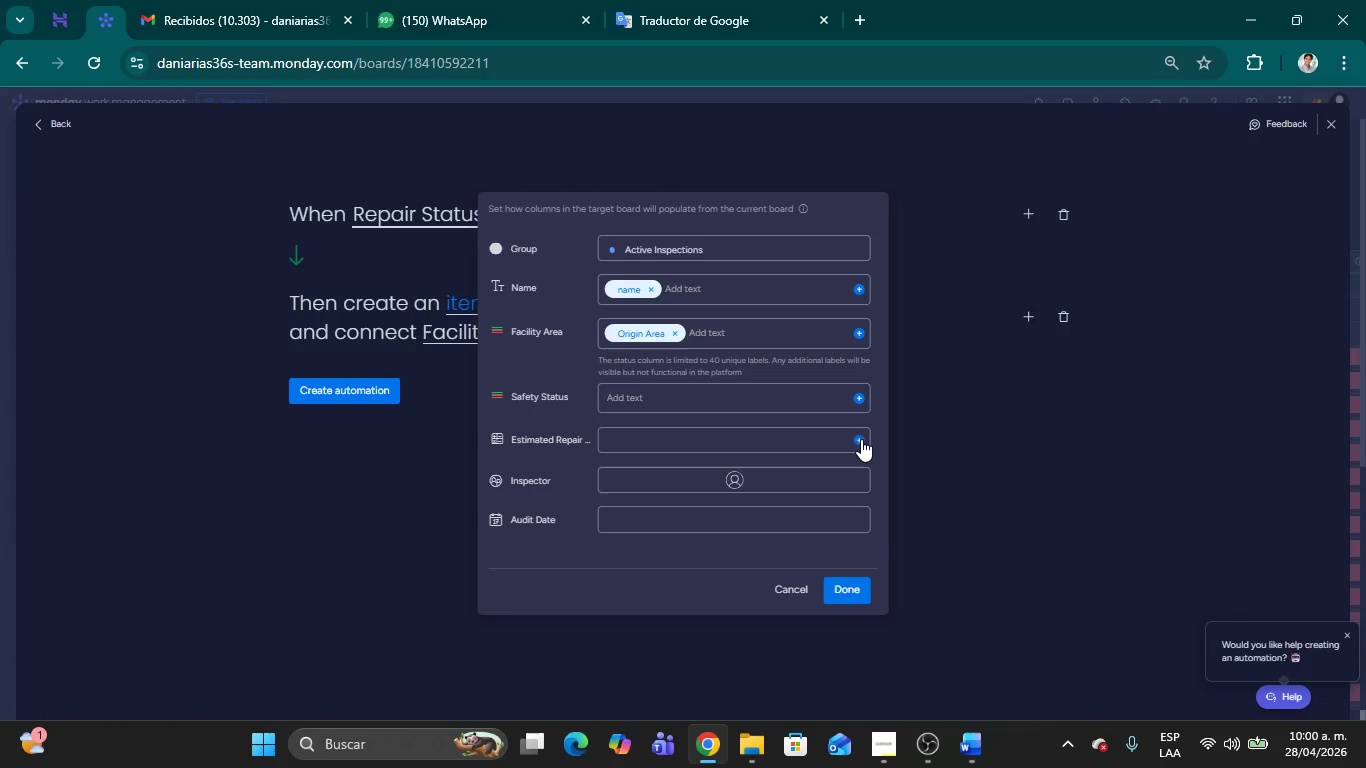 
left_click([861, 439])
 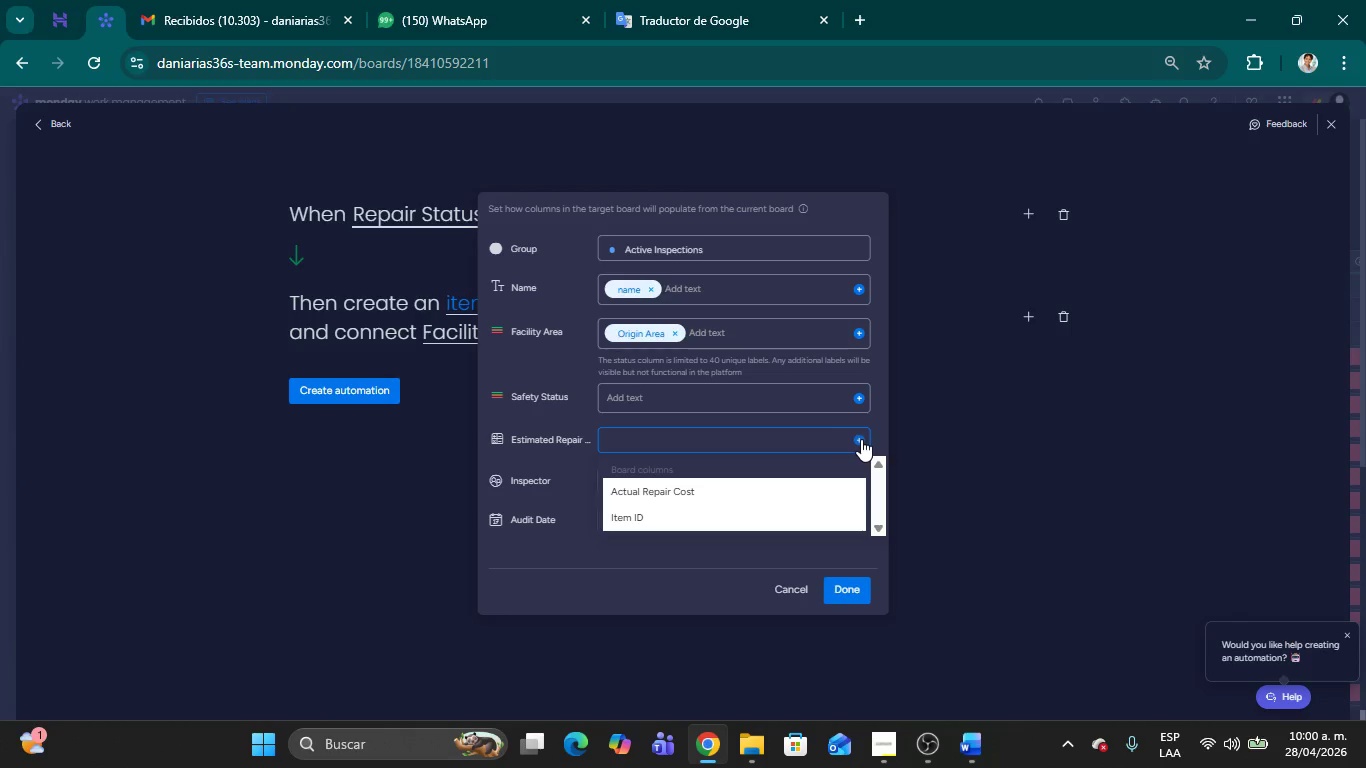 
wait(29.2)
 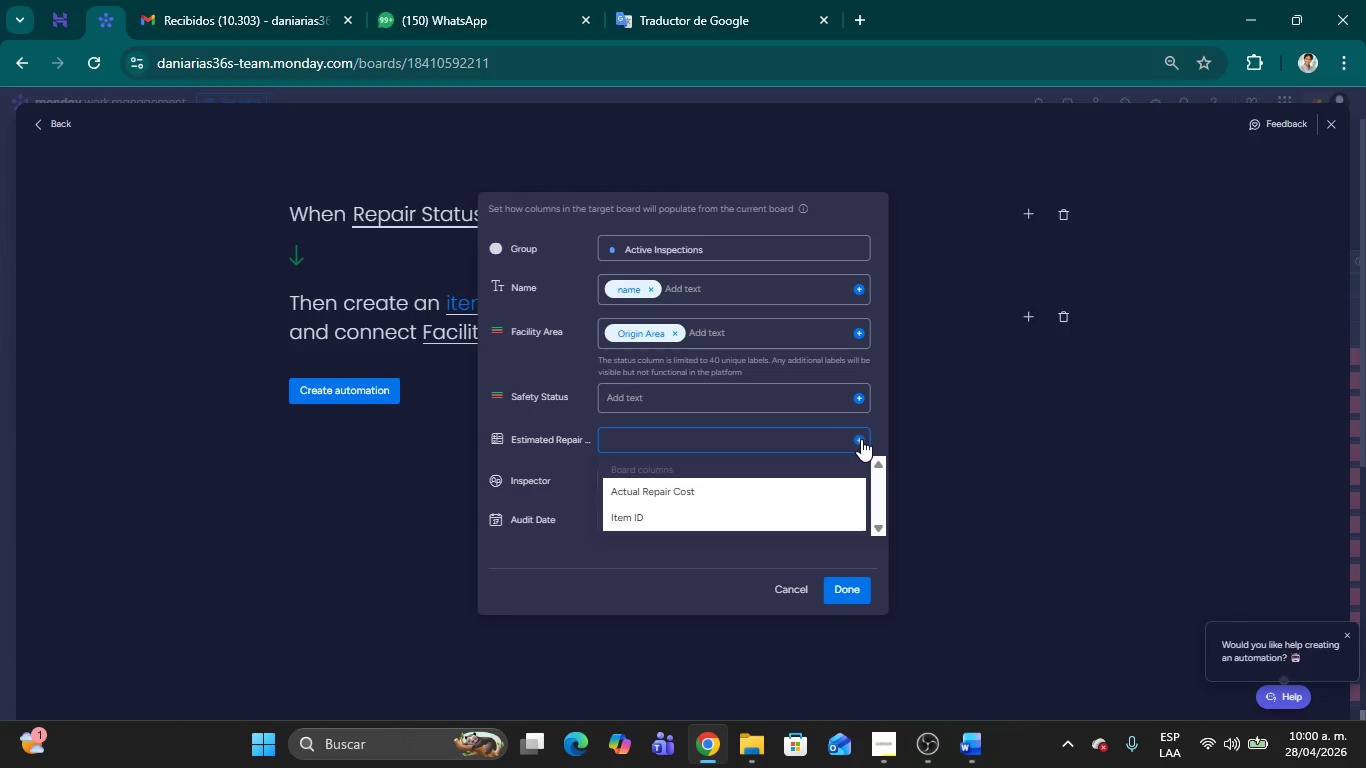 
left_click([653, 433])
 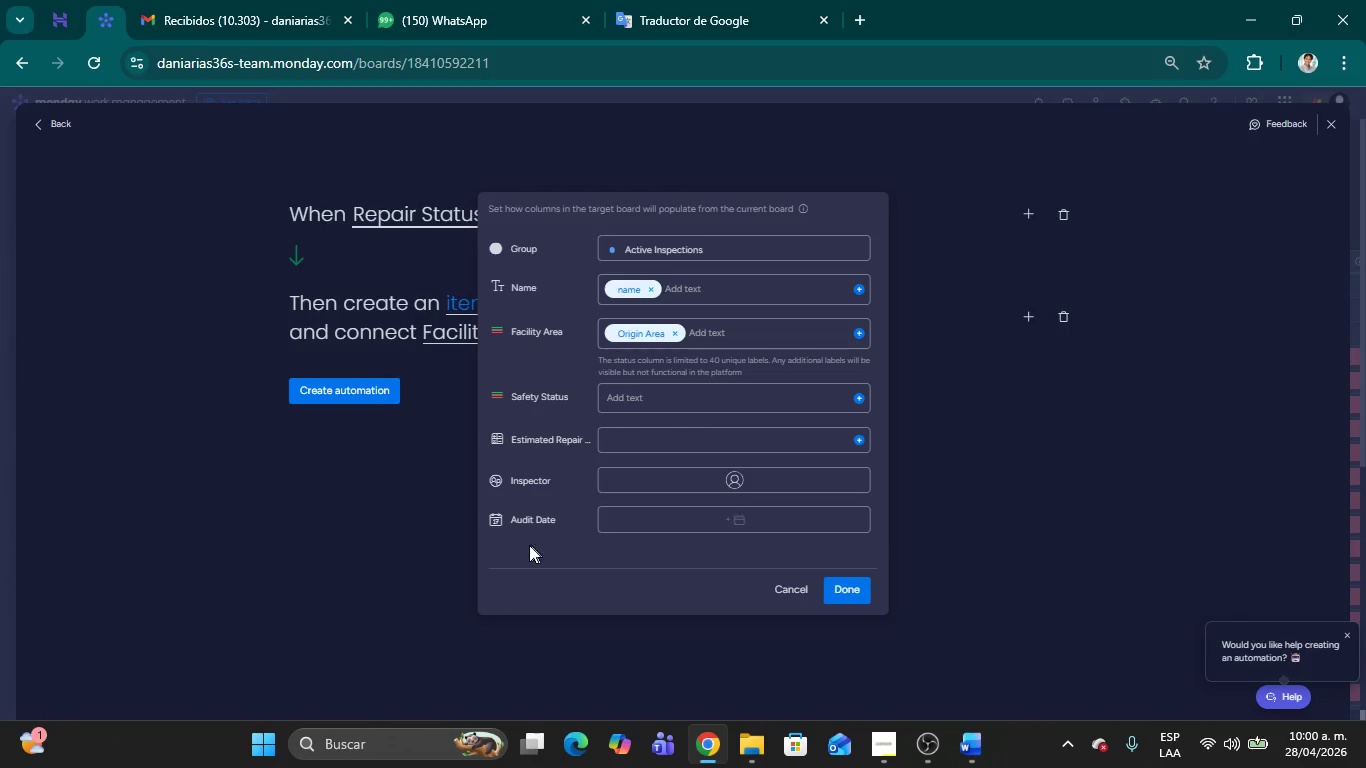 
left_click([534, 551])
 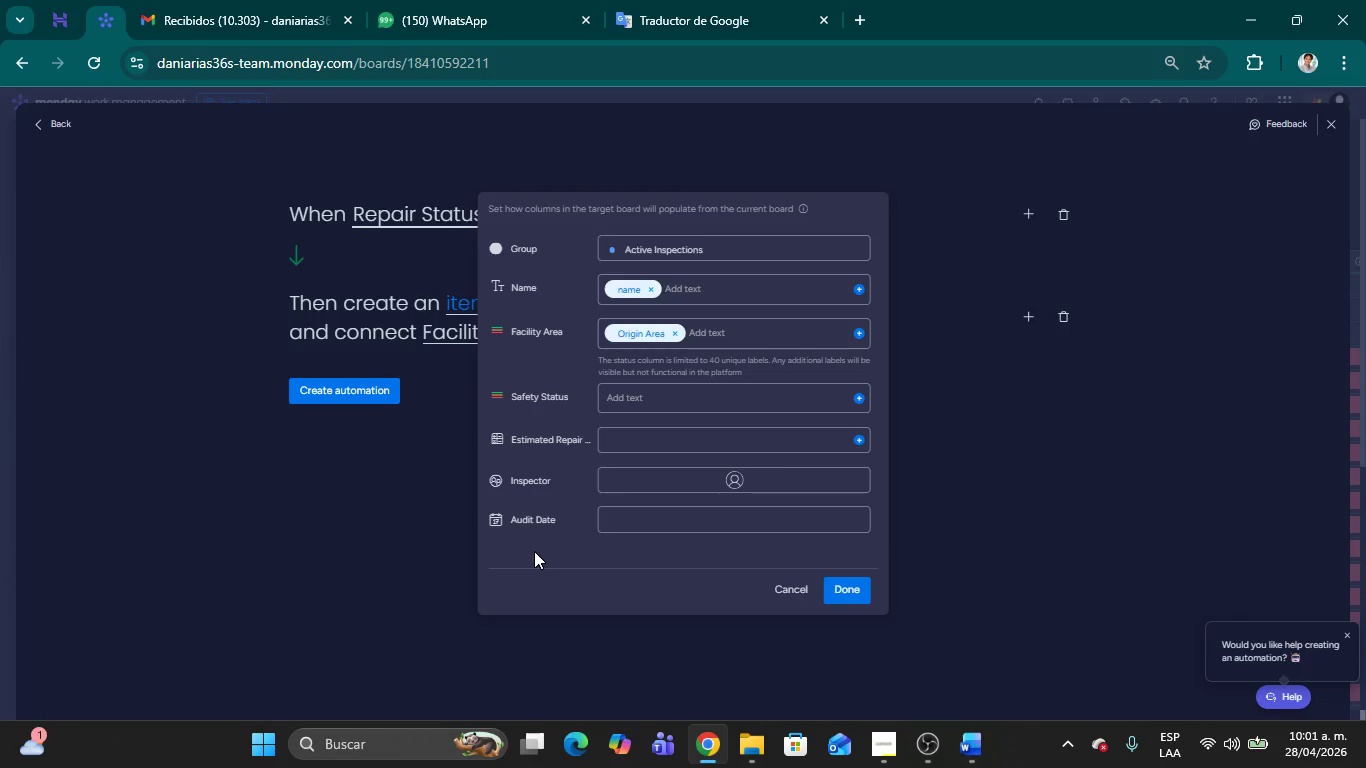 
wait(39.36)
 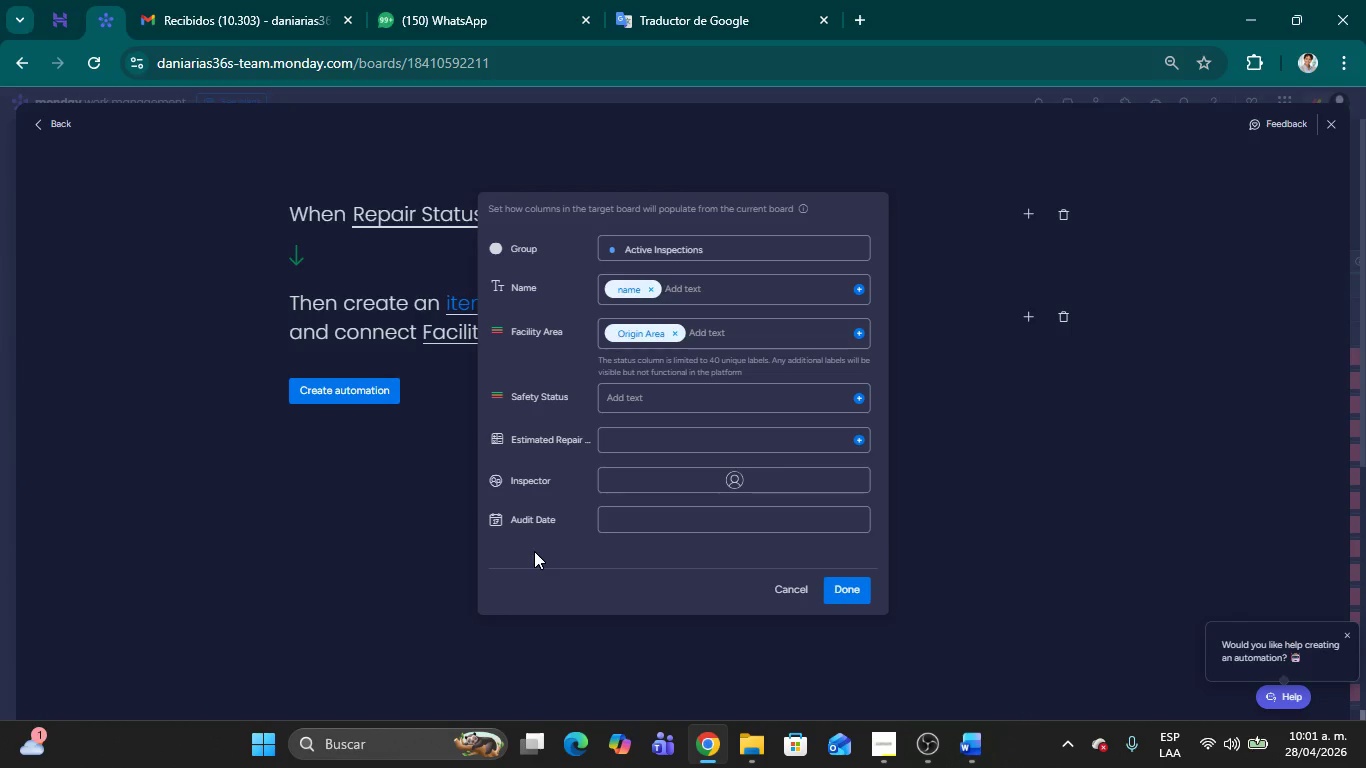 
left_click([619, 403])
 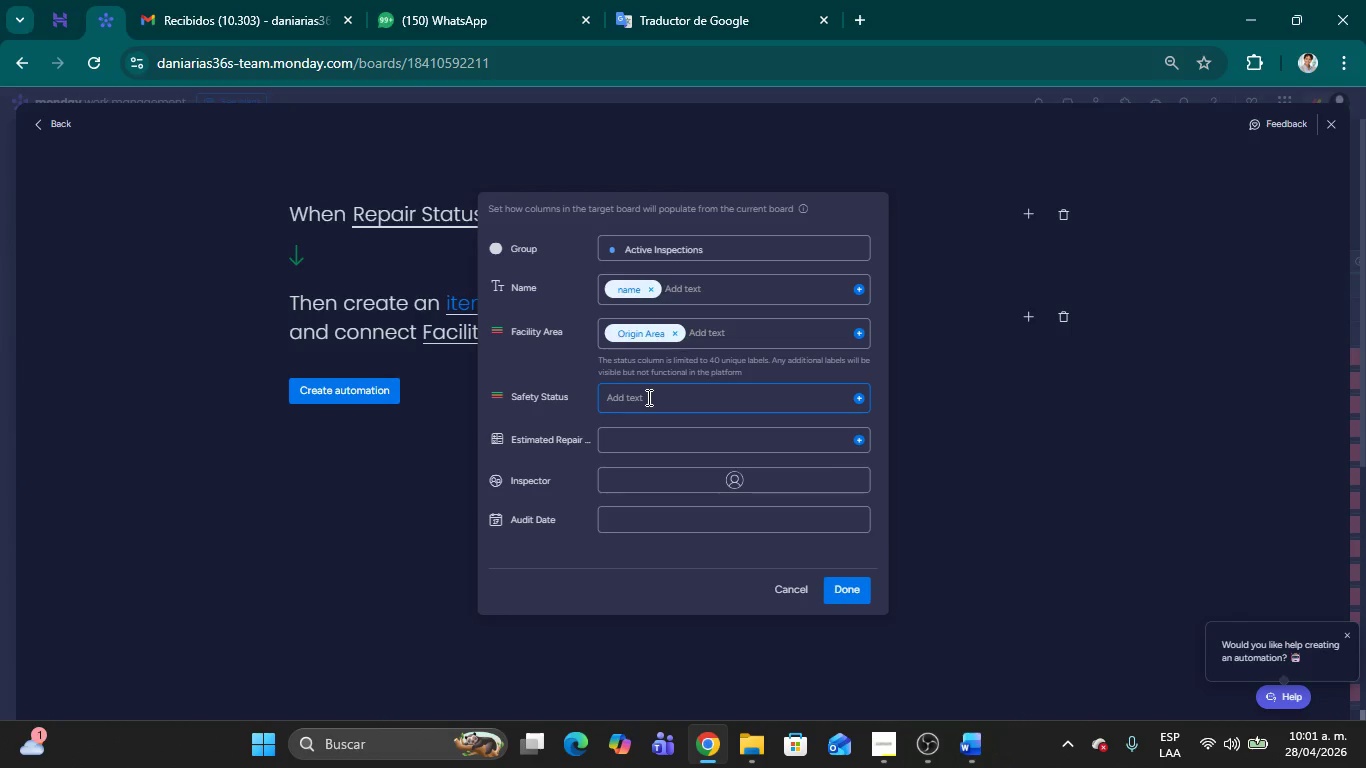 
double_click([647, 397])
 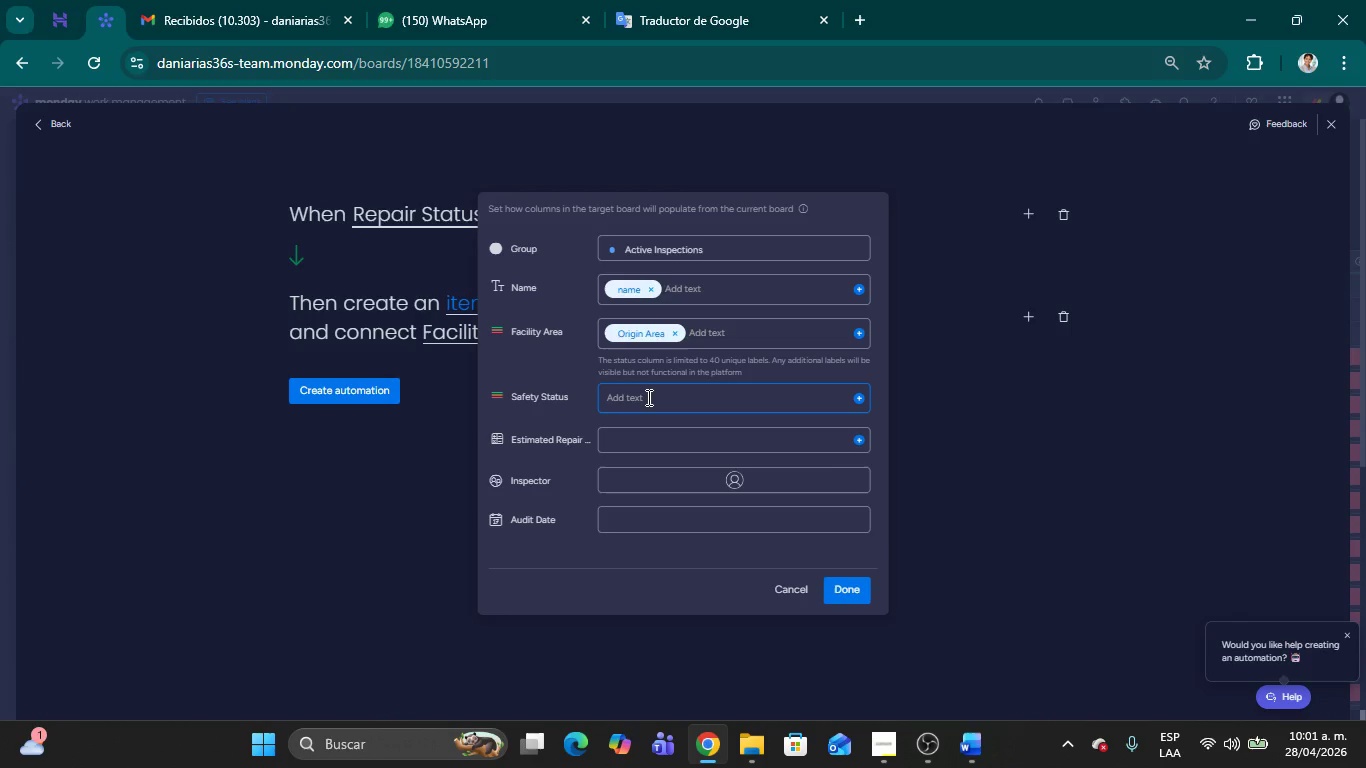 
type(Passed)
 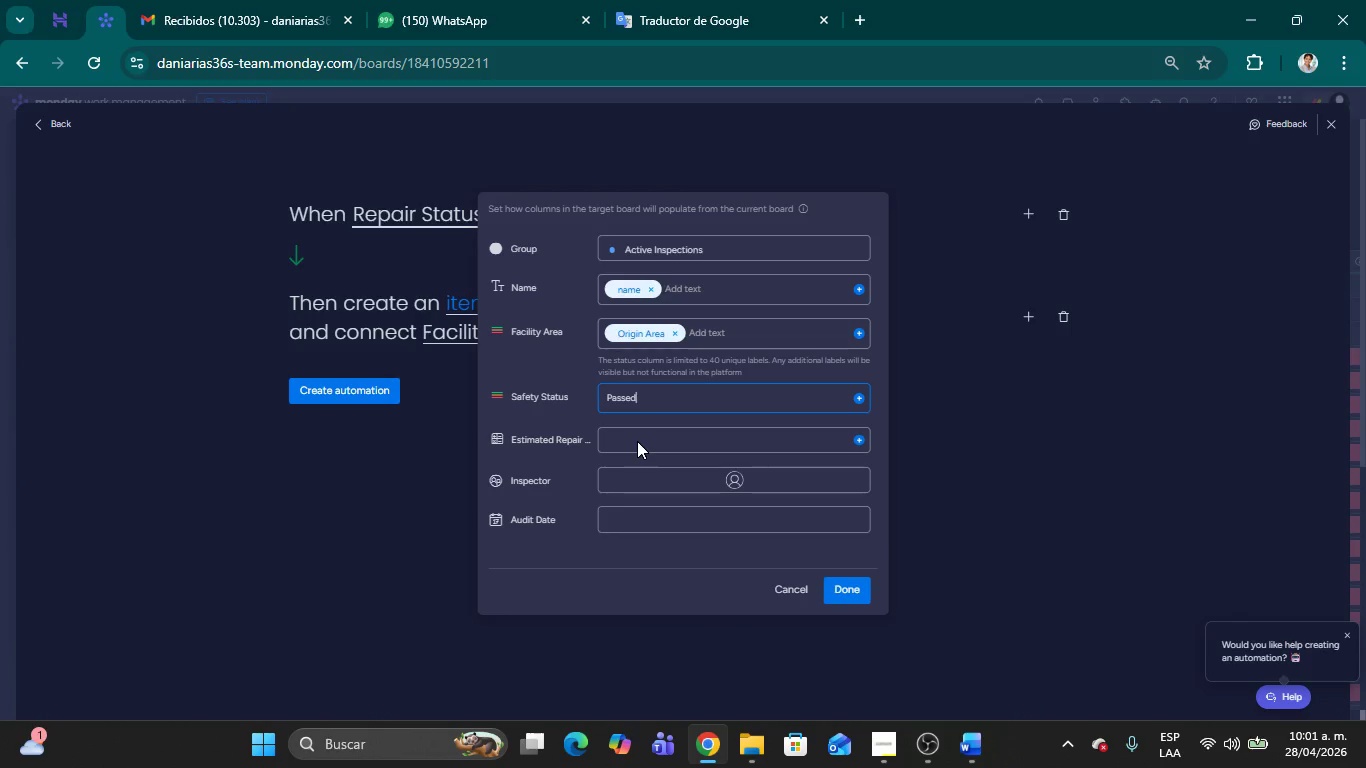 
wait(6.25)
 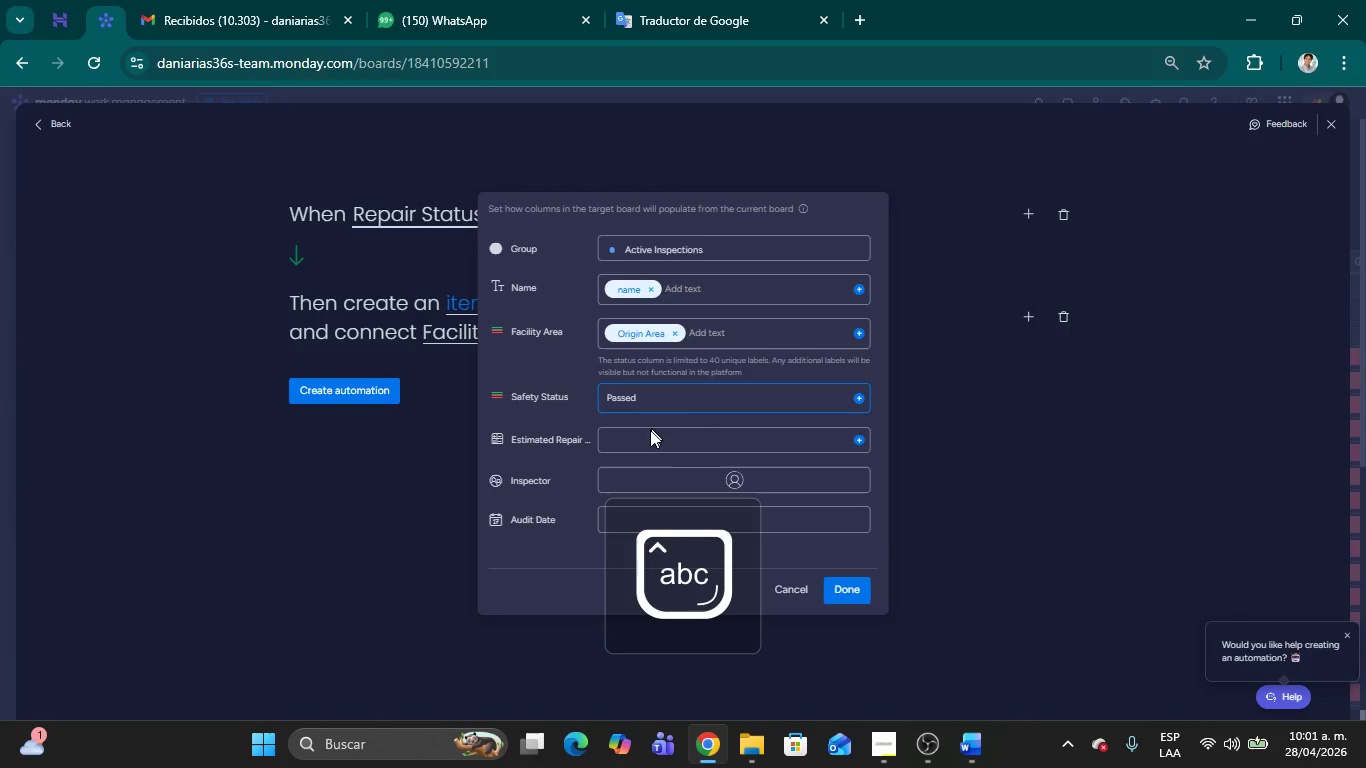 
left_click([853, 442])
 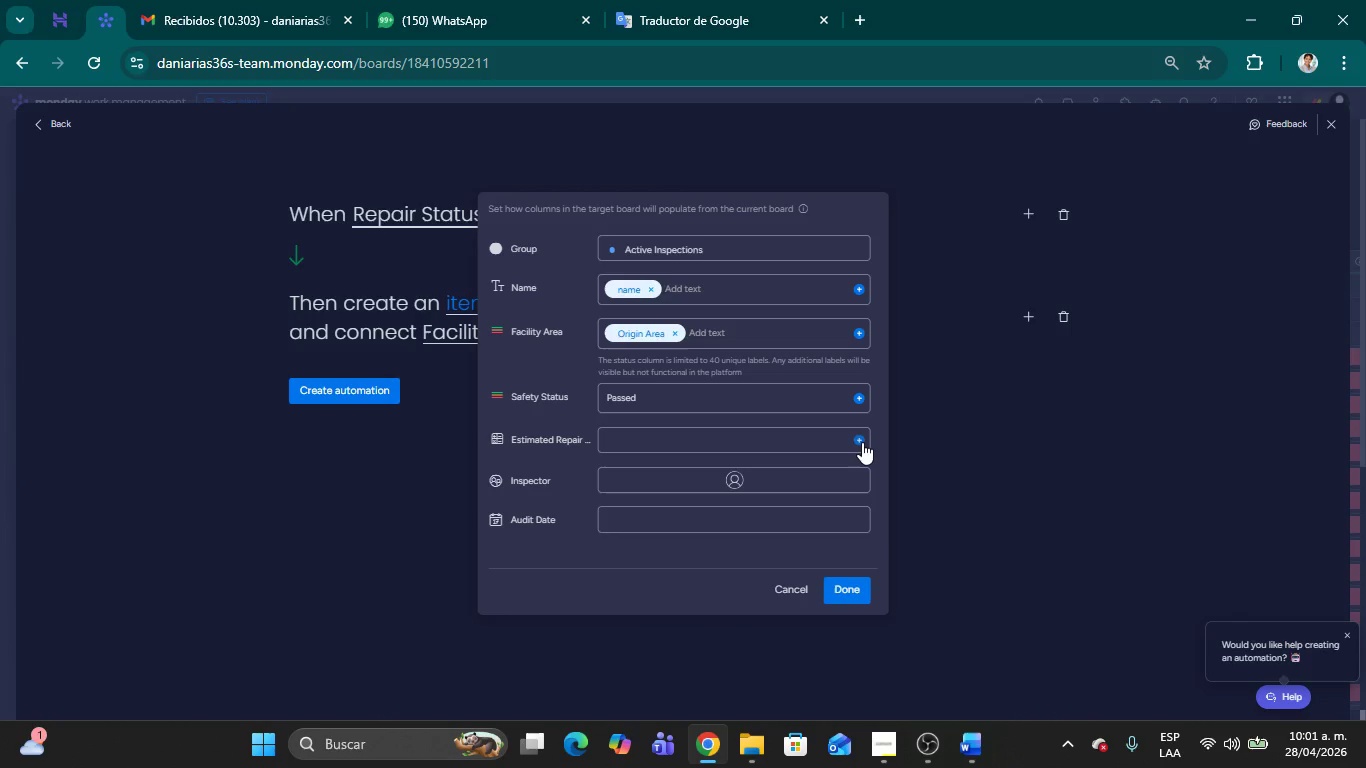 
left_click([862, 442])
 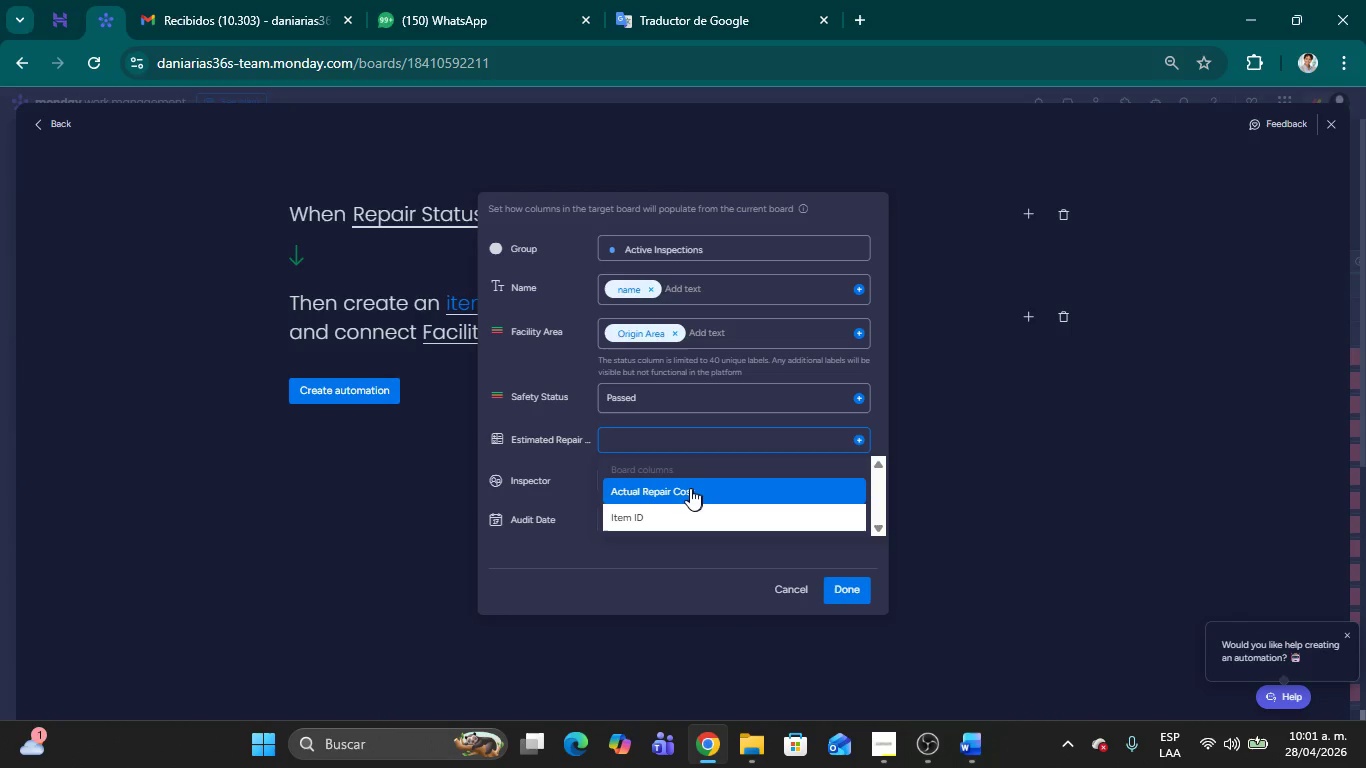 
left_click([690, 488])
 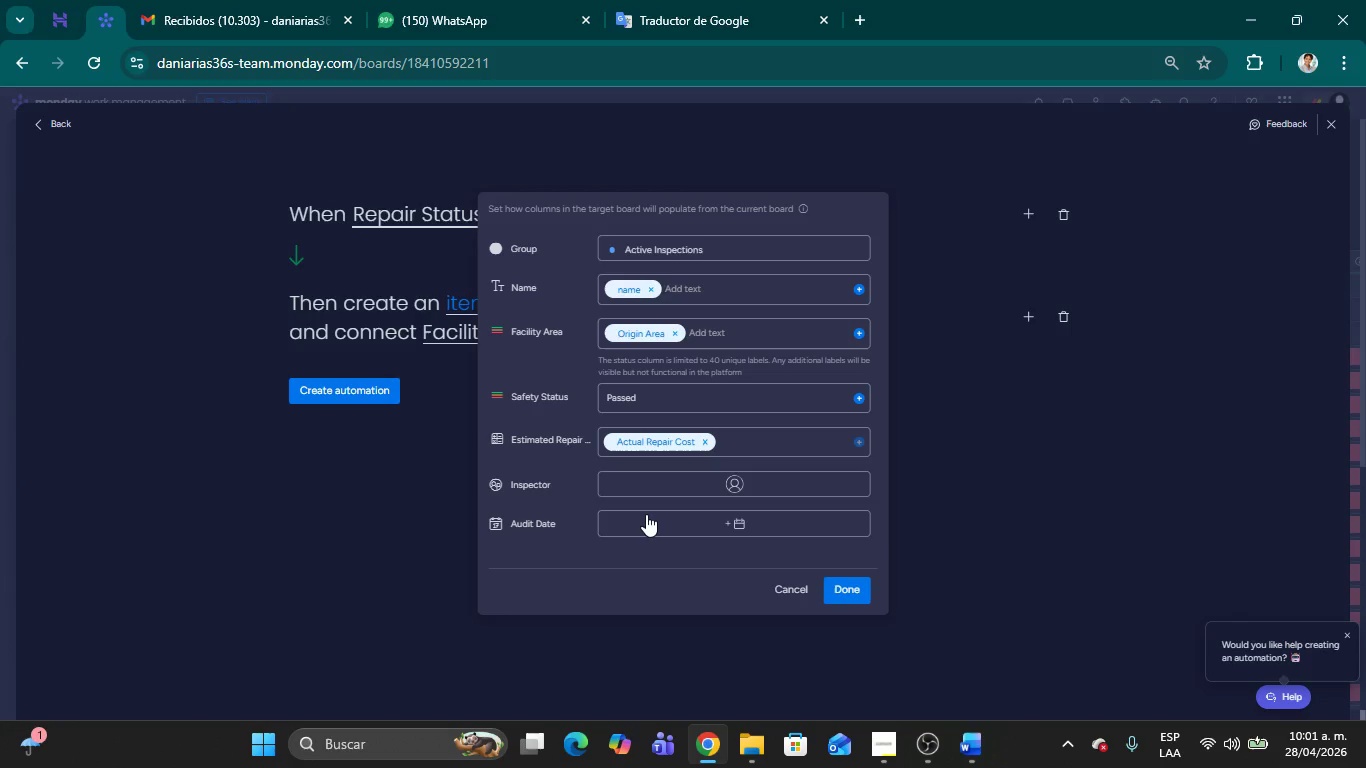 
wait(18.0)
 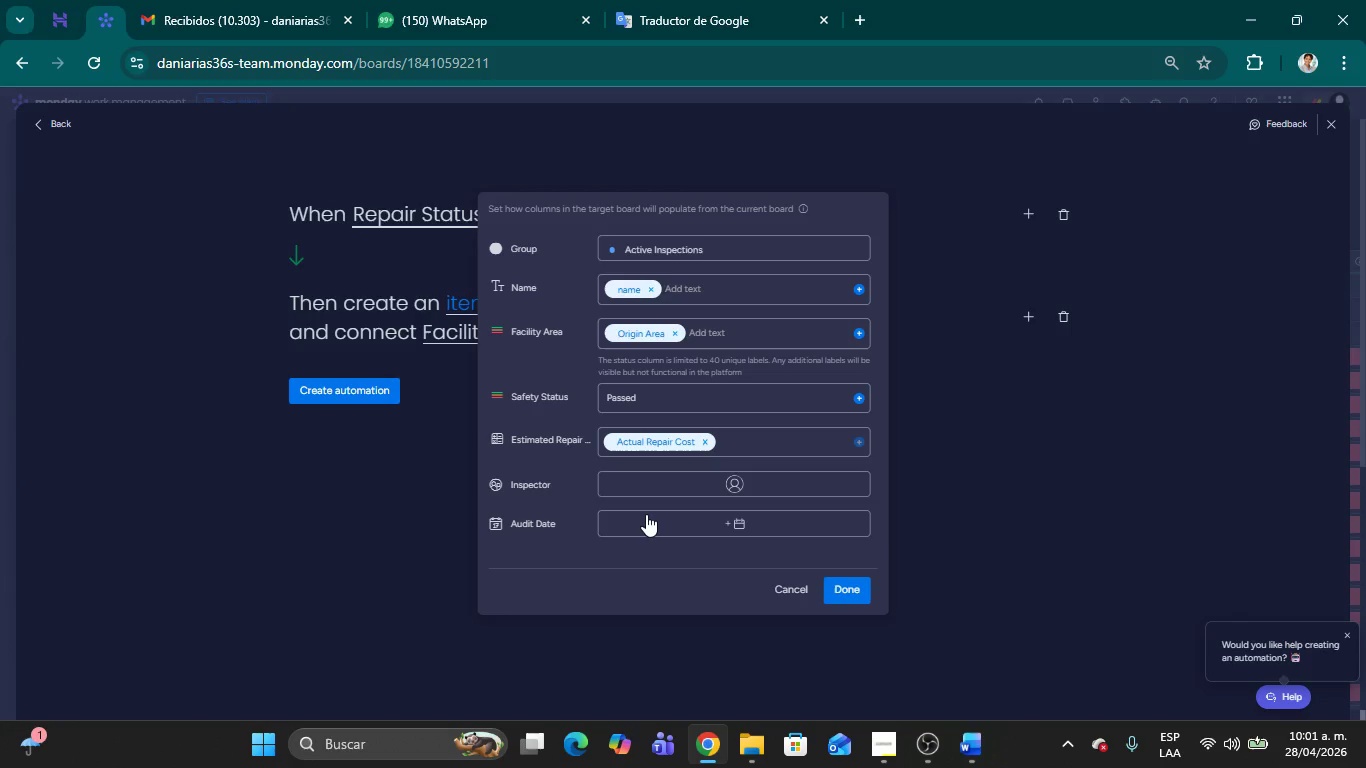 
left_click([655, 401])
 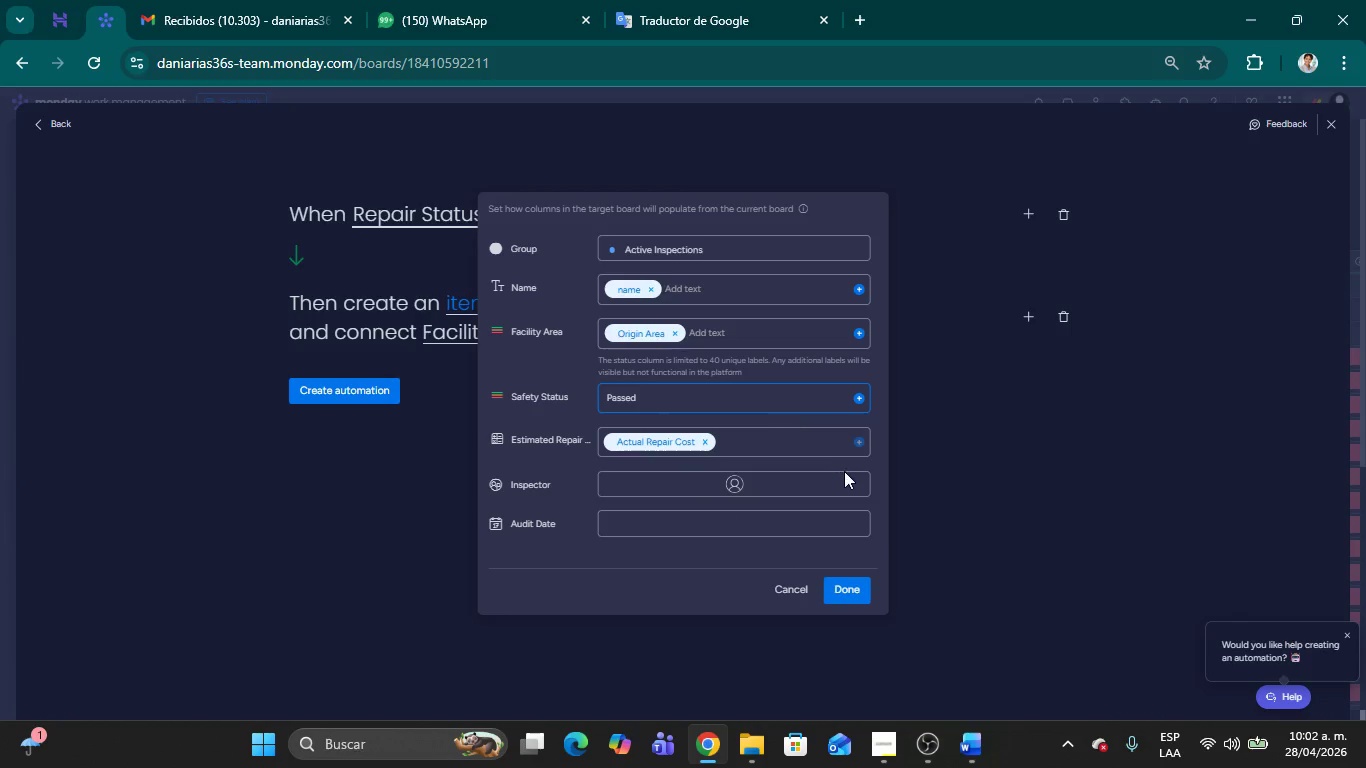 
left_click_drag(start_coordinate=[663, 398], to_coordinate=[579, 398])
 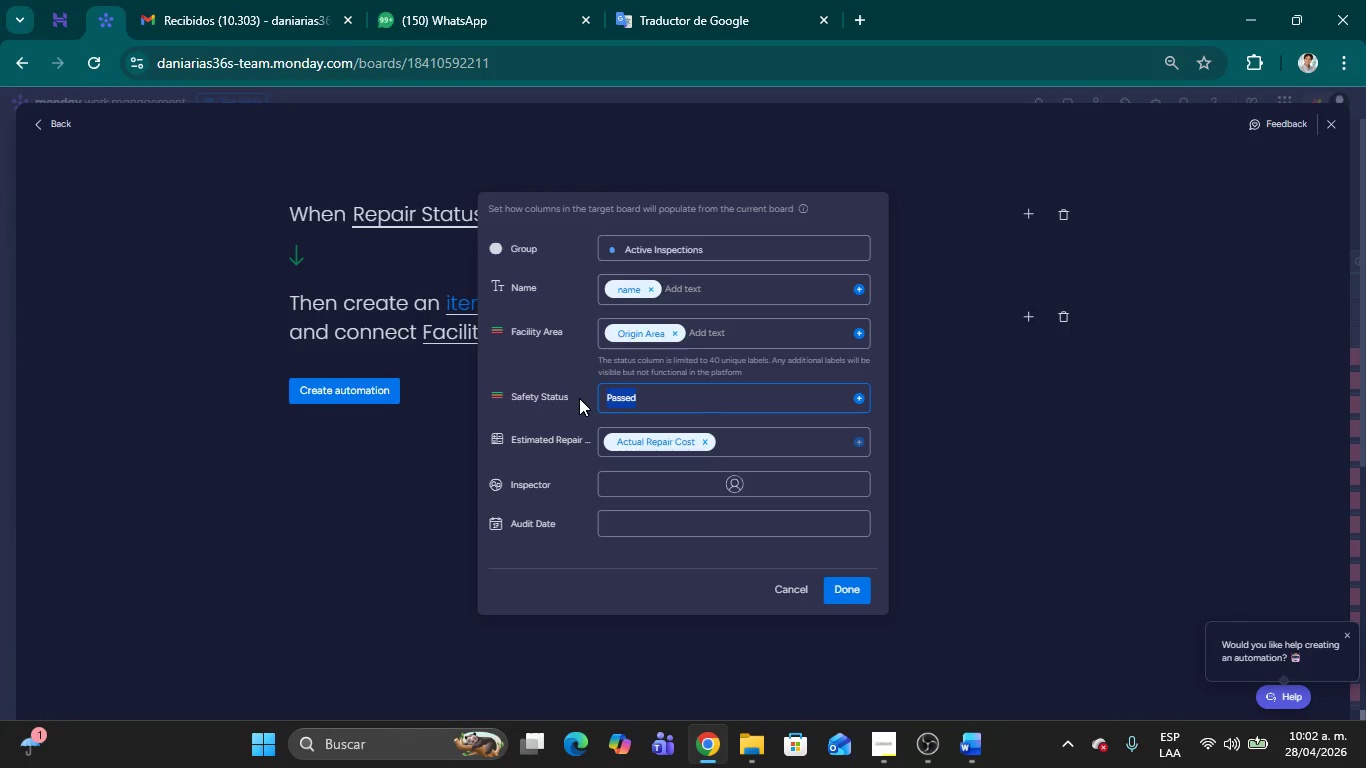 
key(Backspace)
 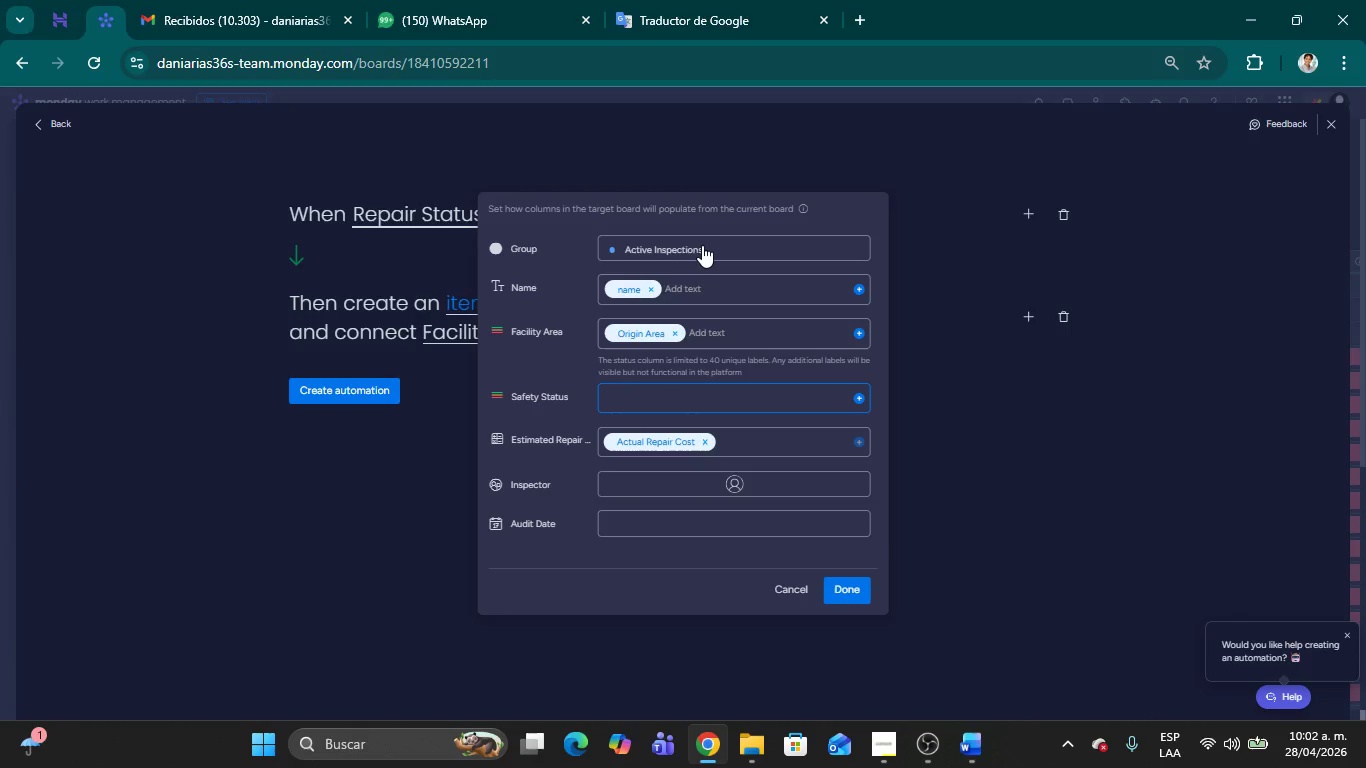 
type(Completed)
 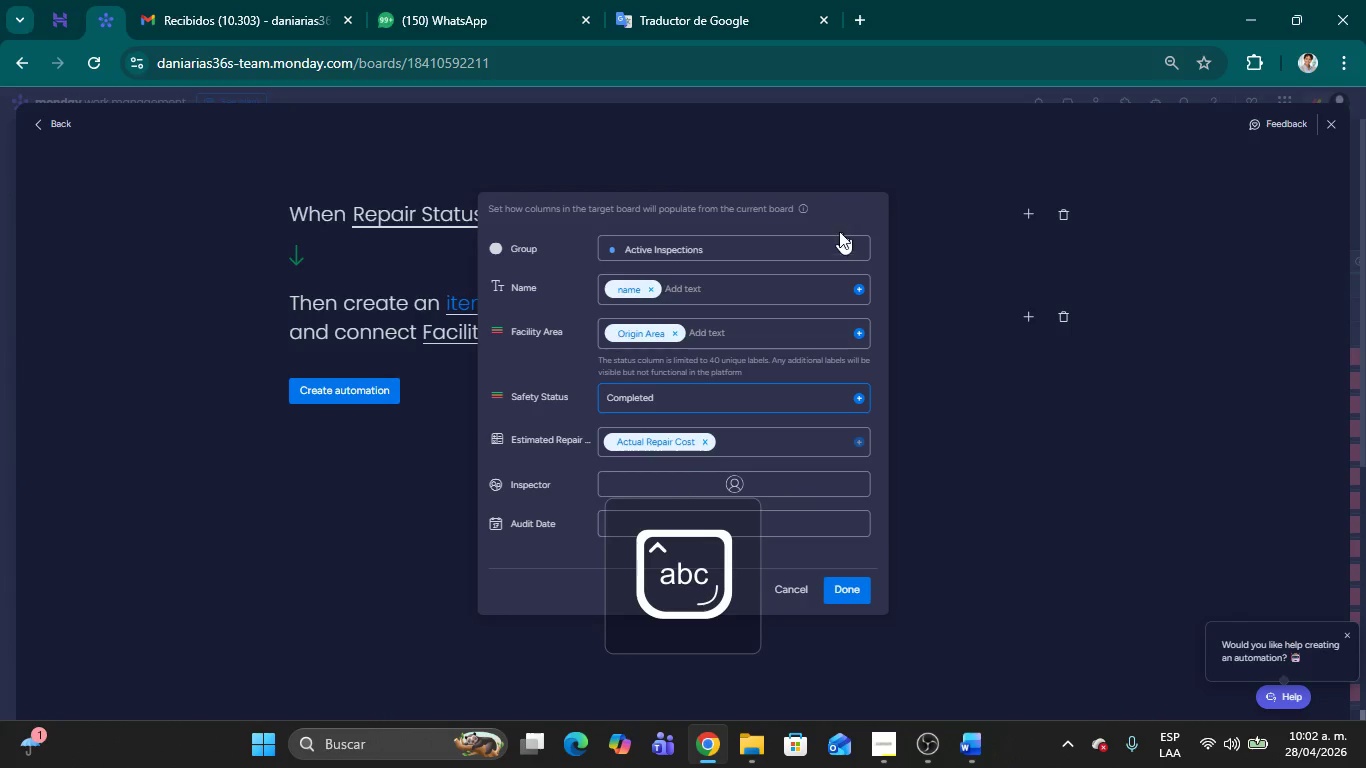 
left_click_drag(start_coordinate=[844, 212], to_coordinate=[838, 224])
 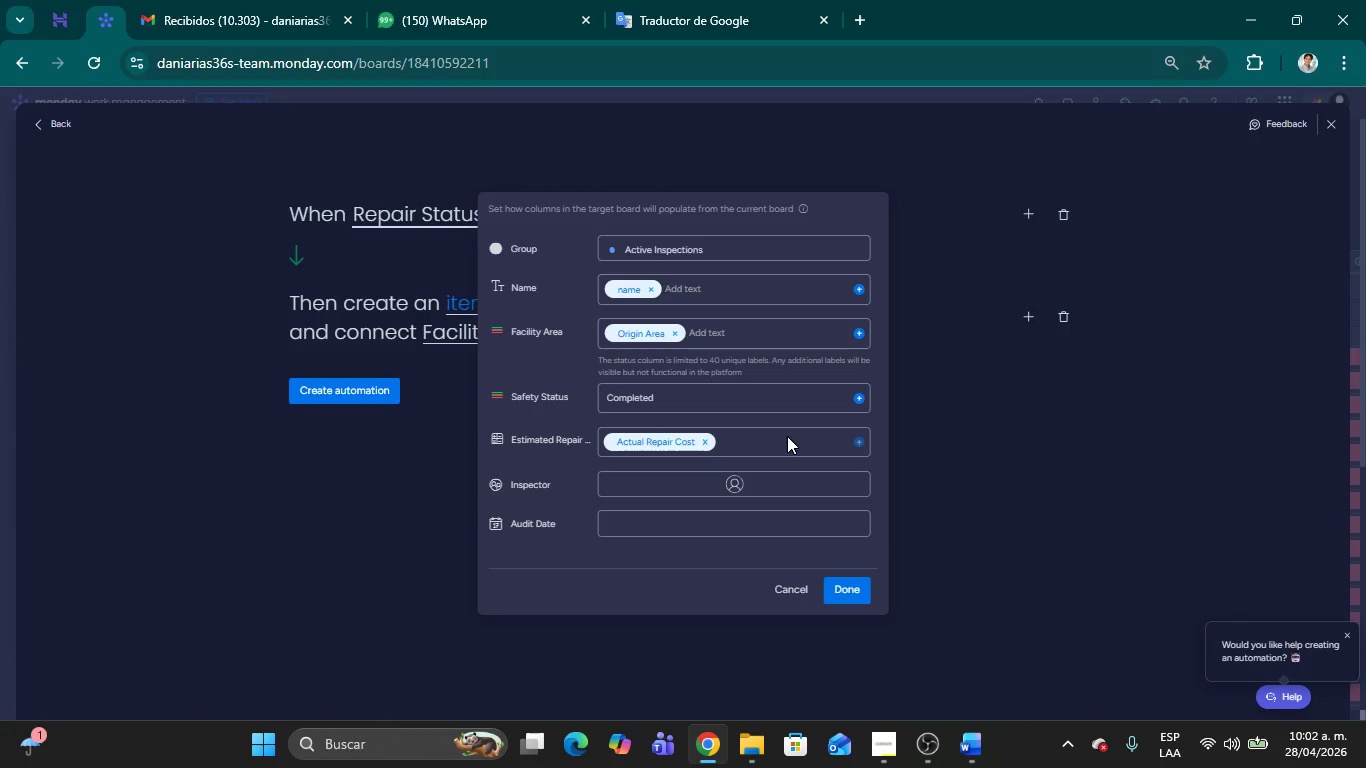 
wait(46.69)
 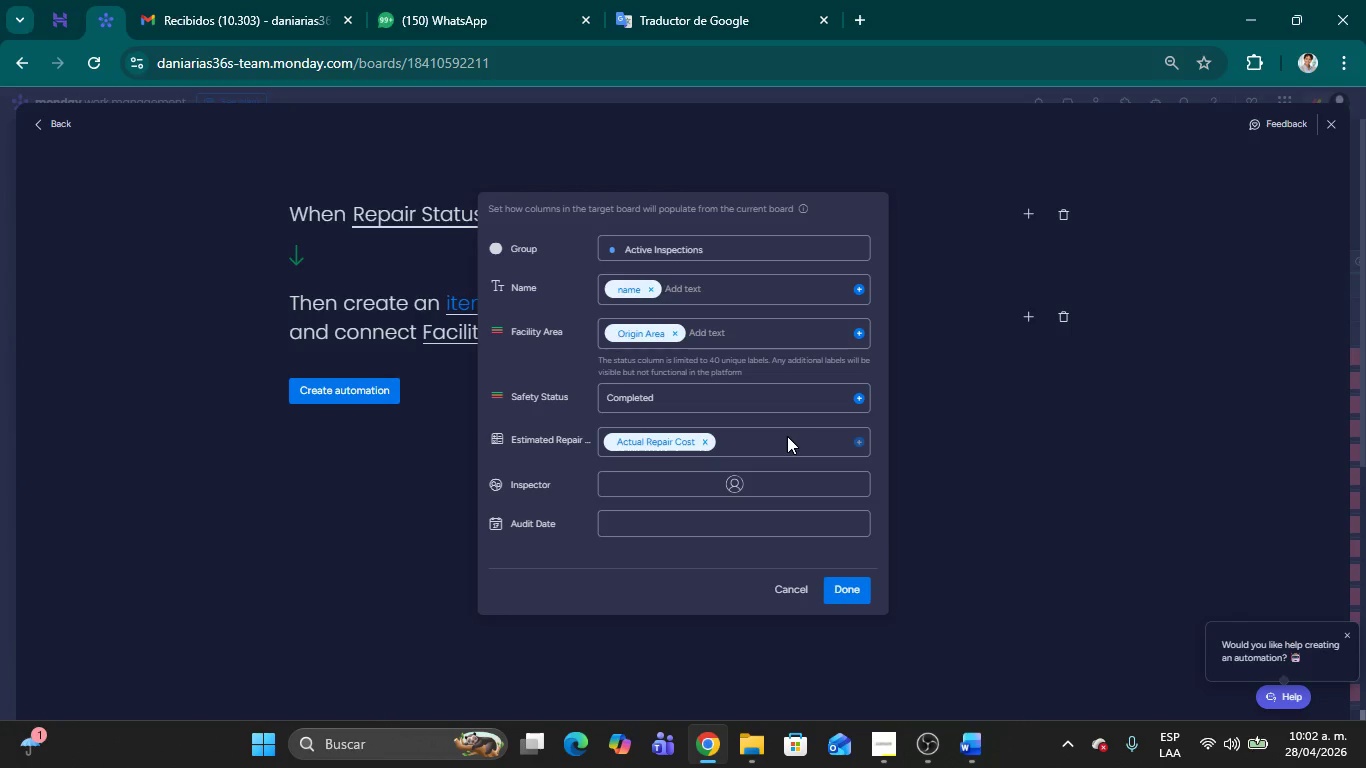 
left_click([839, 588])
 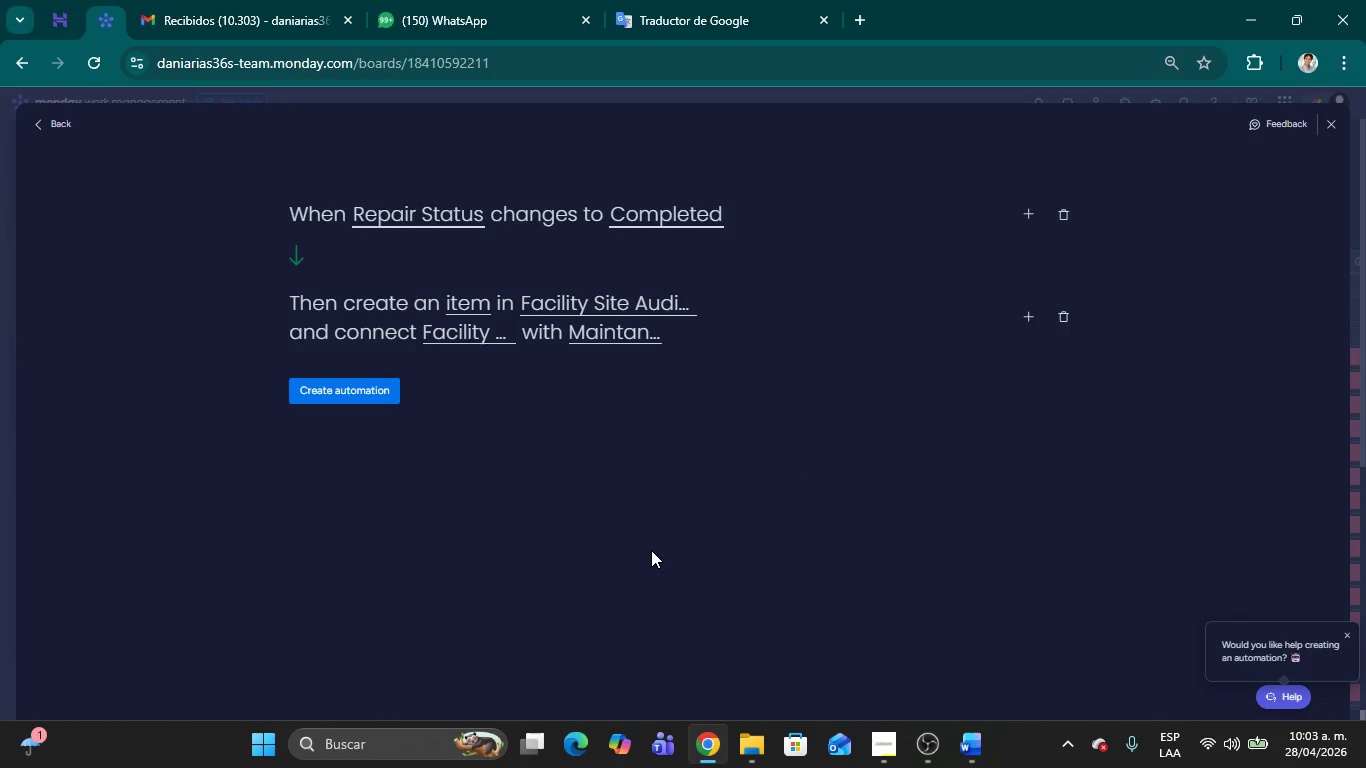 
wait(12.41)
 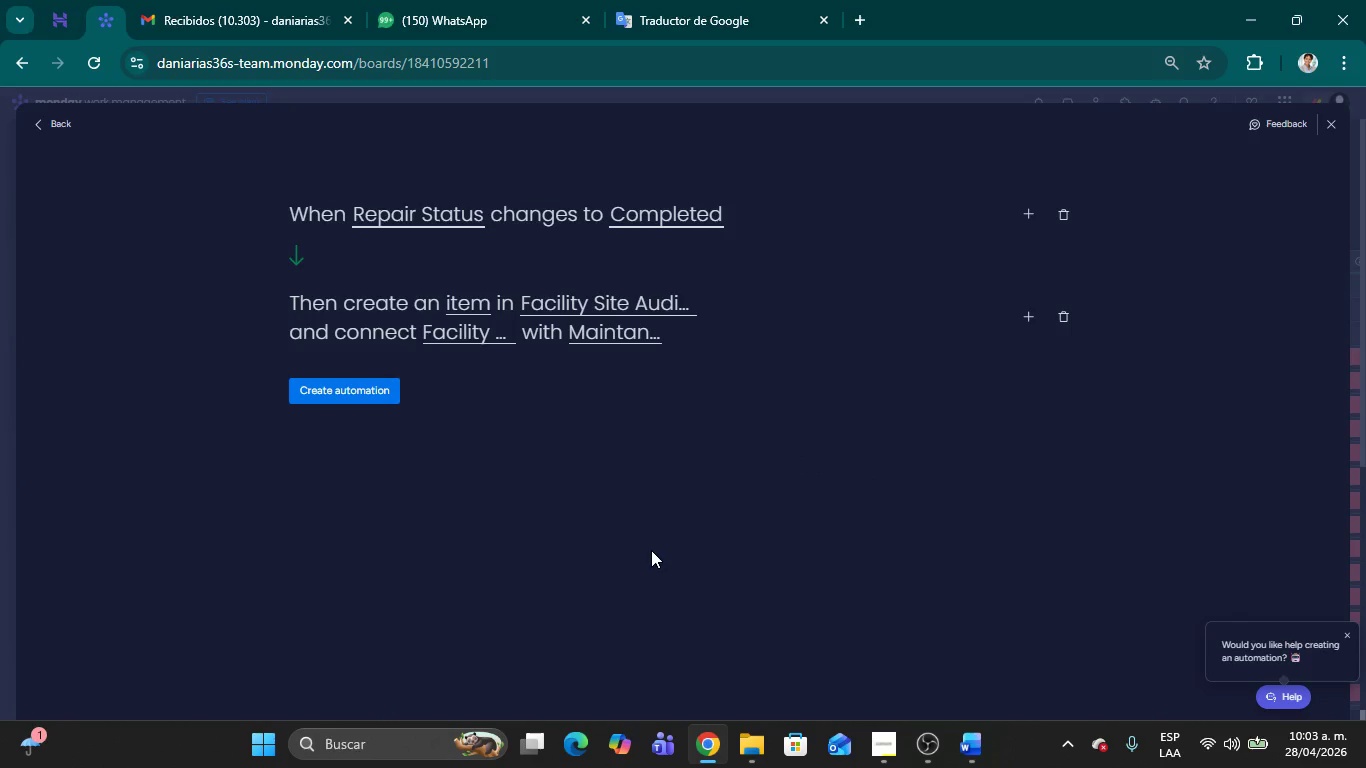 
left_click([472, 301])
 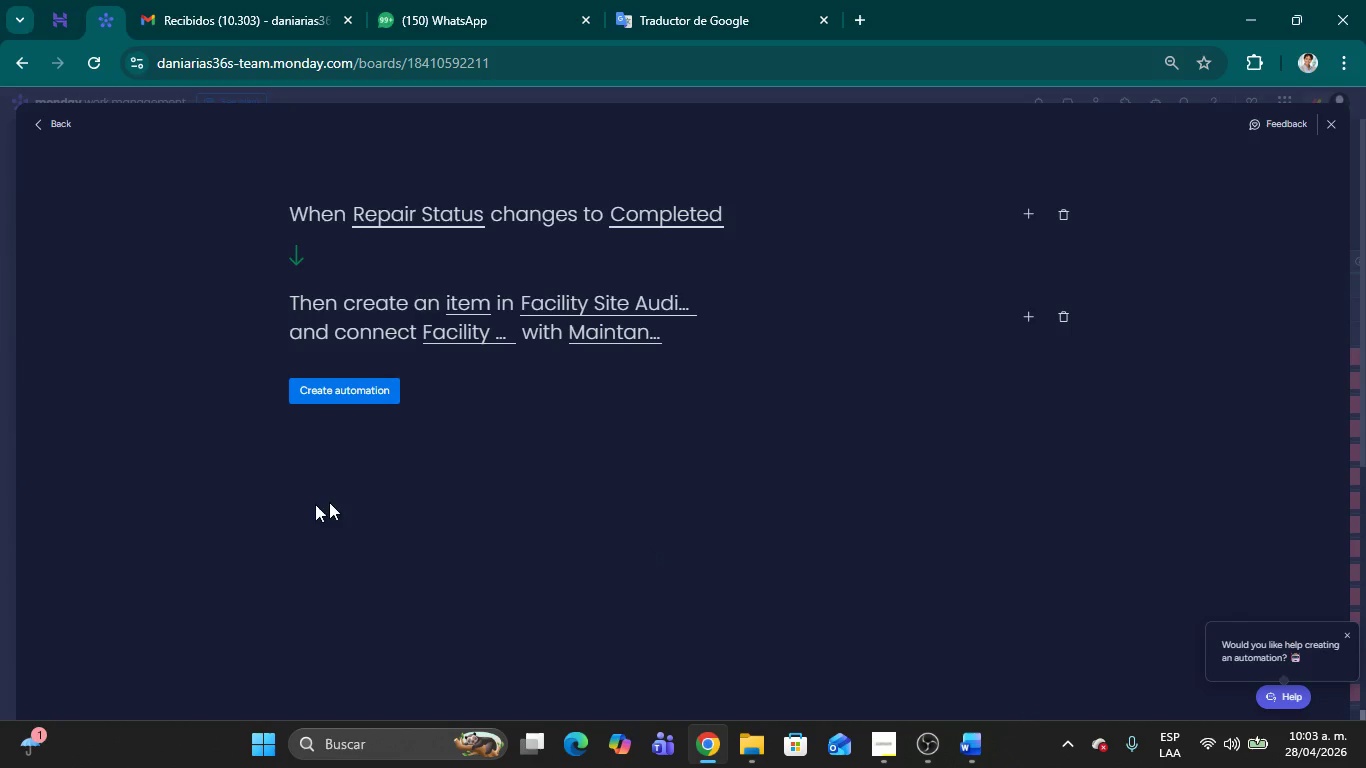 
left_click([377, 510])
 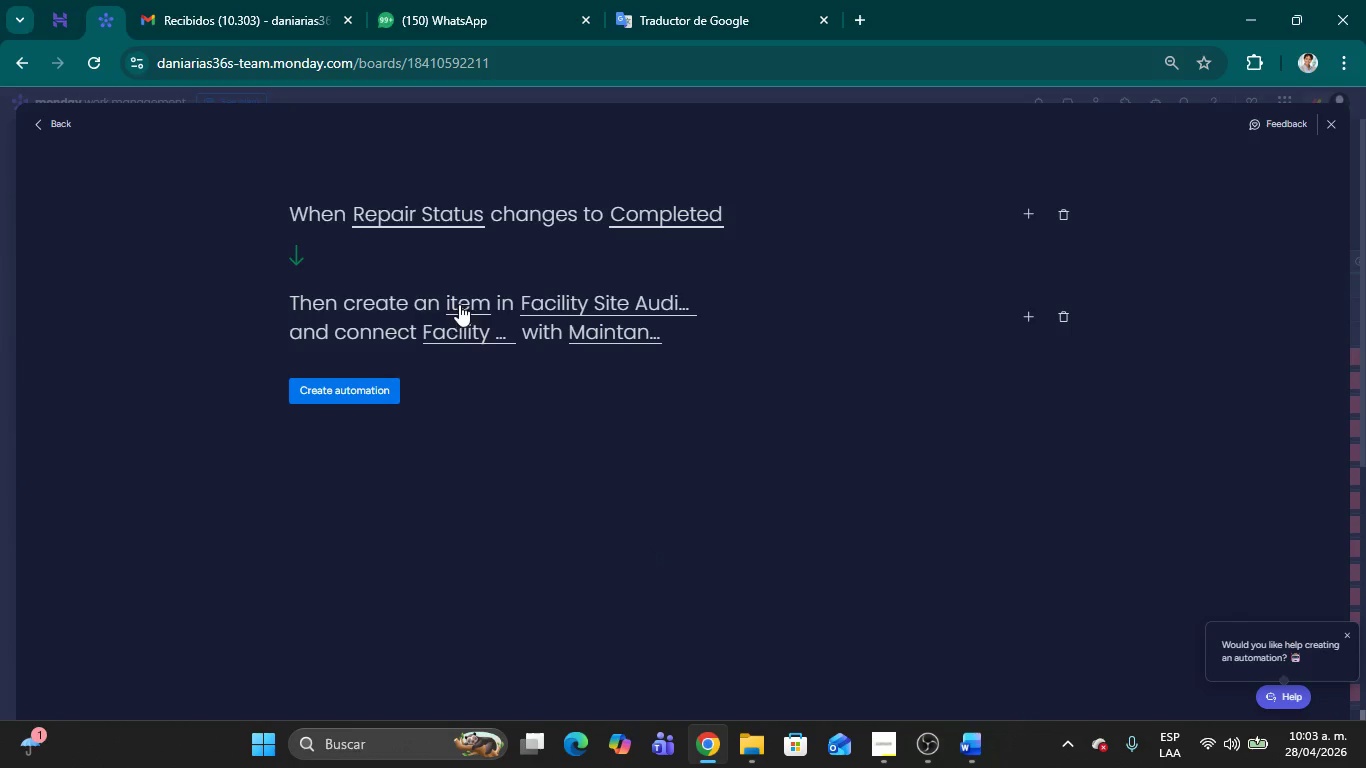 
left_click([460, 304])
 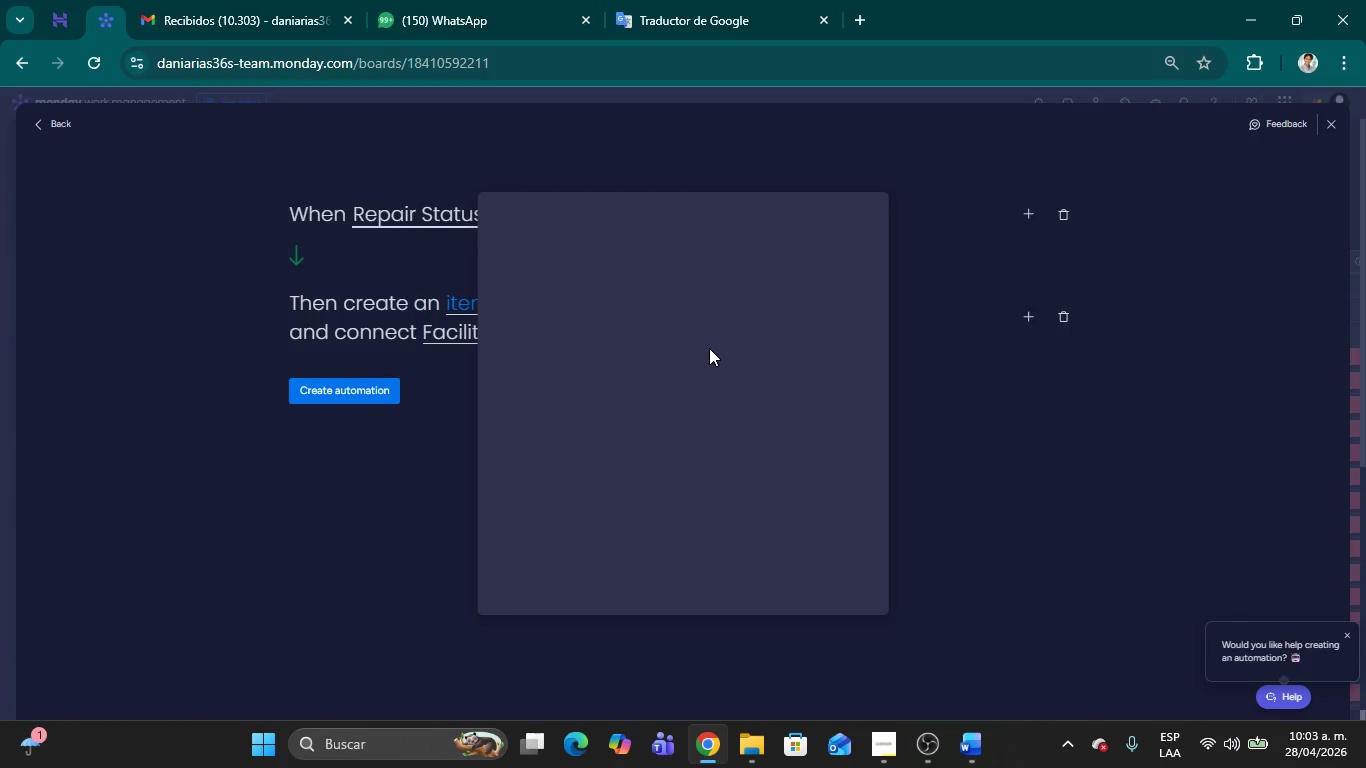 
wait(48.83)
 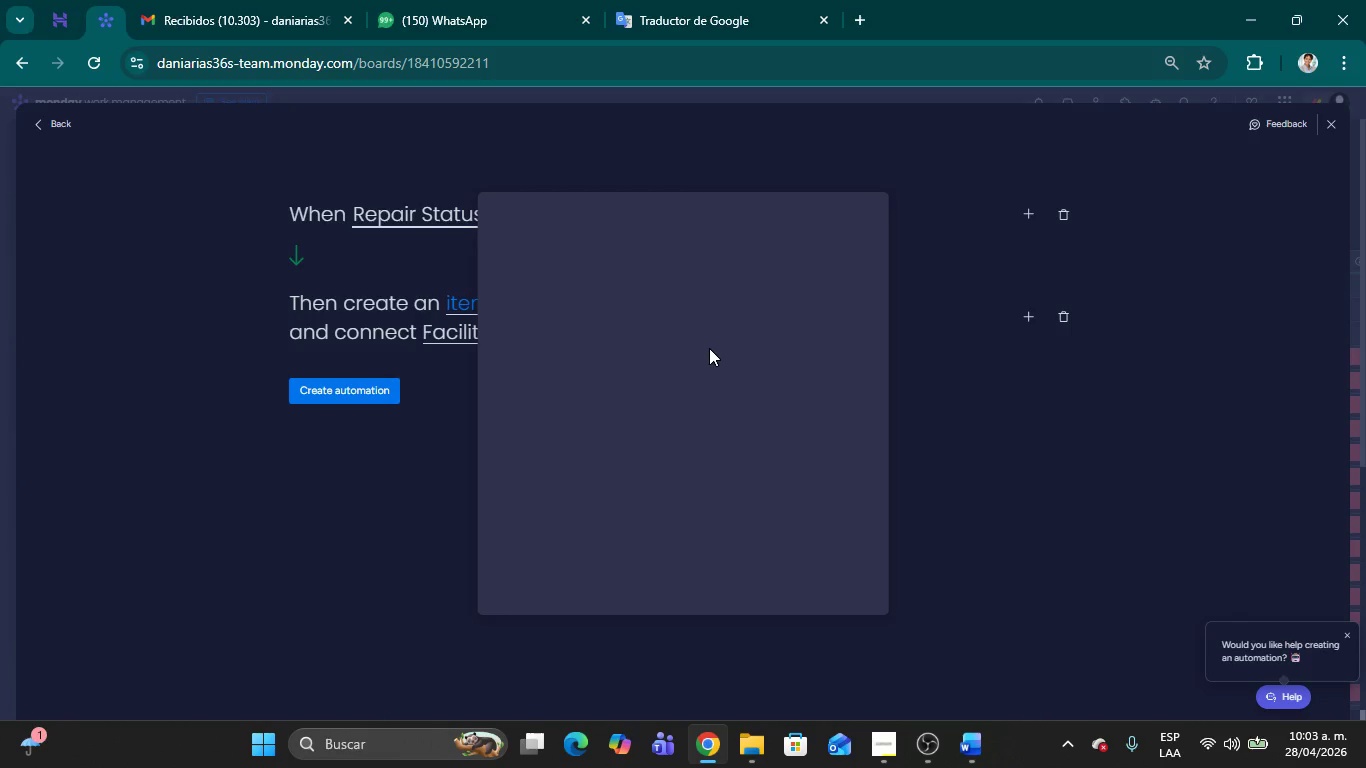 
left_click([954, 483])
 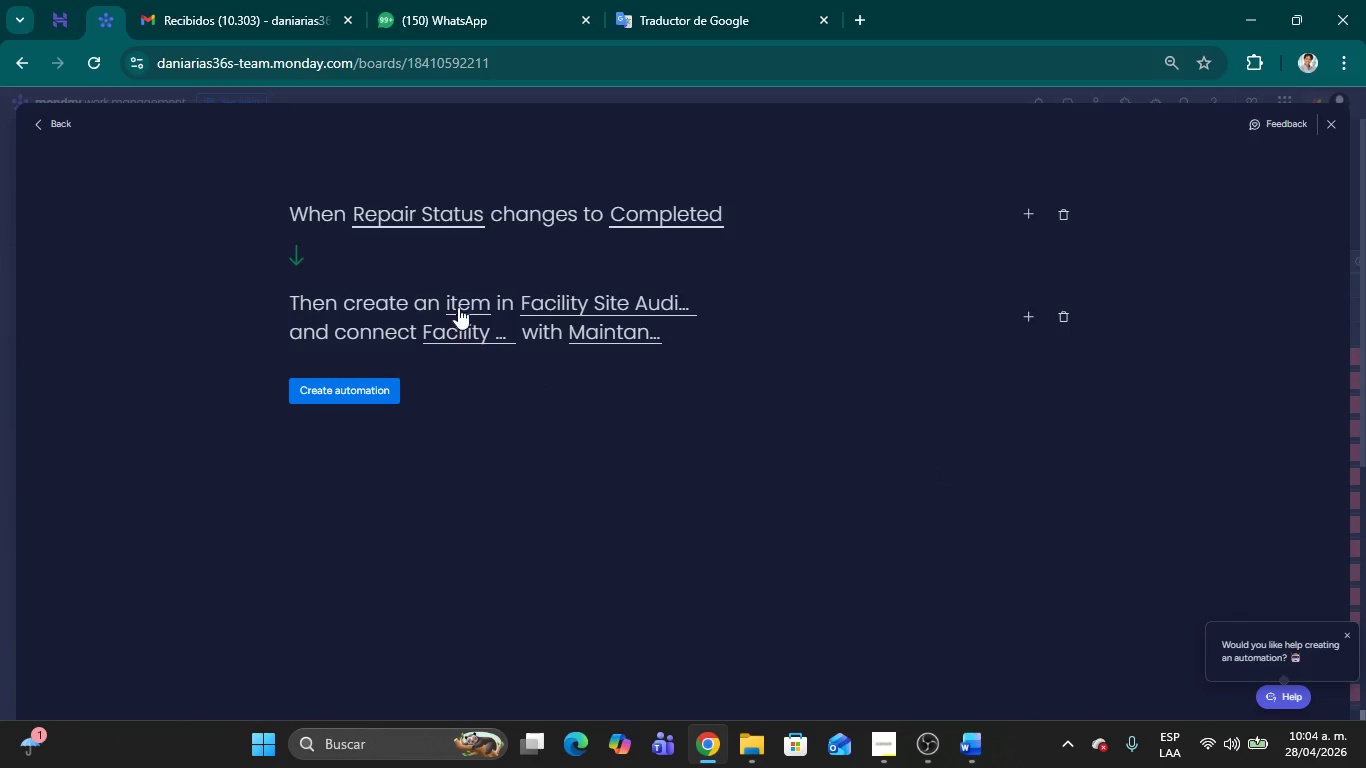 
left_click([461, 305])
 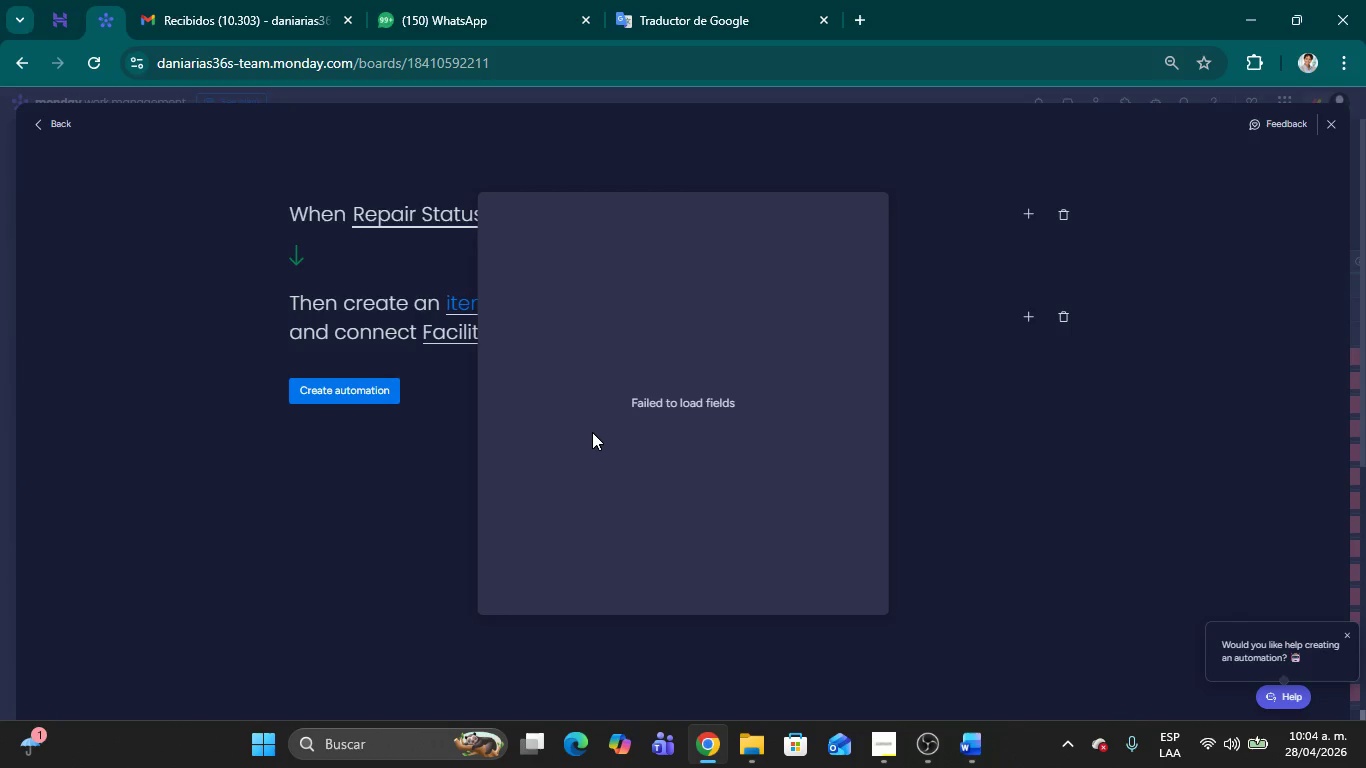 
wait(28.52)
 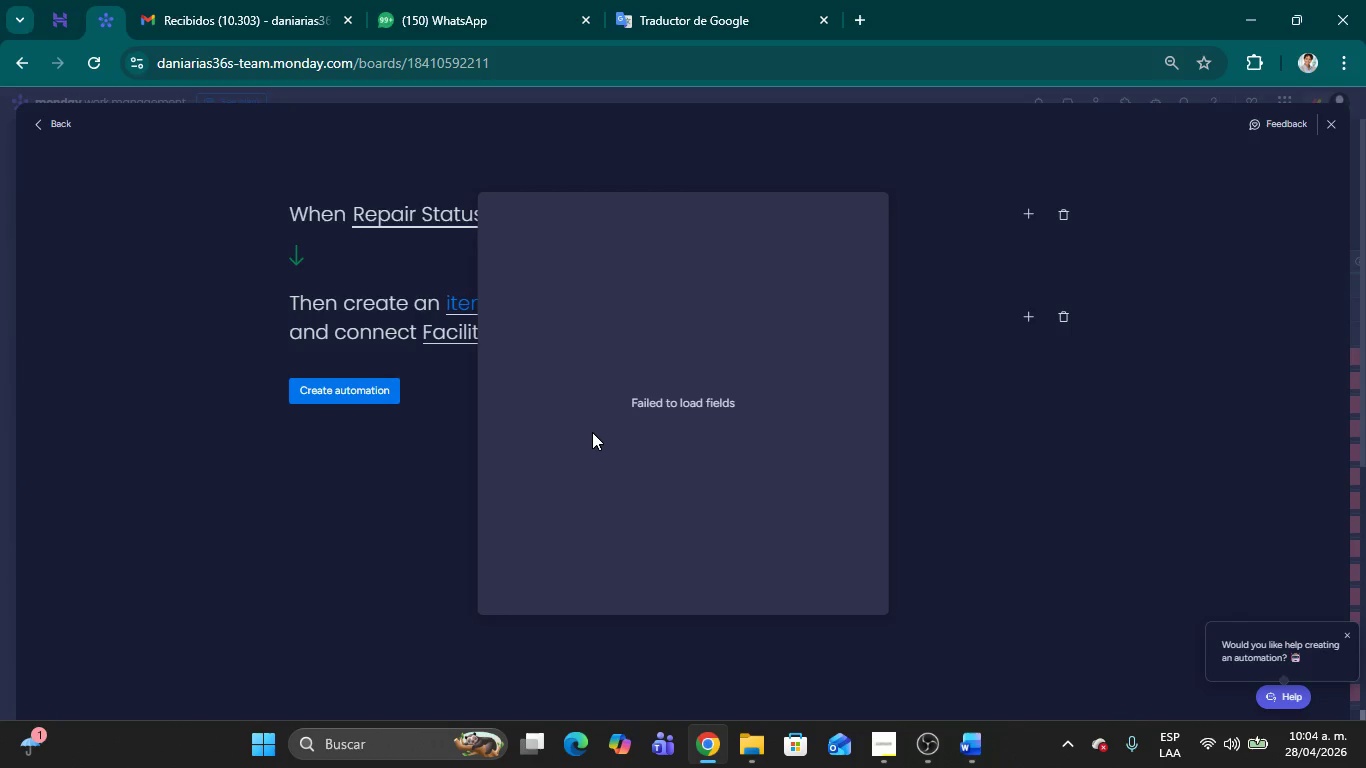 
left_click([972, 461])
 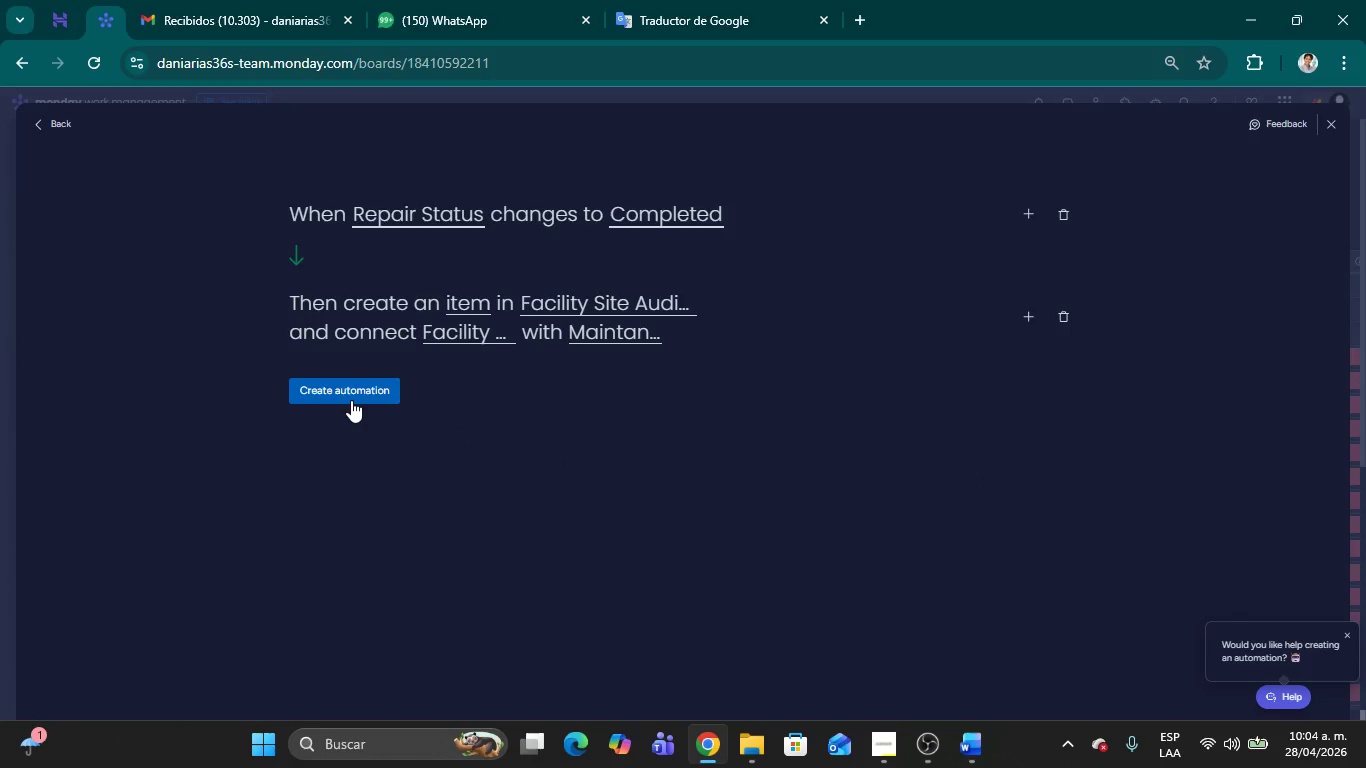 
left_click([346, 391])
 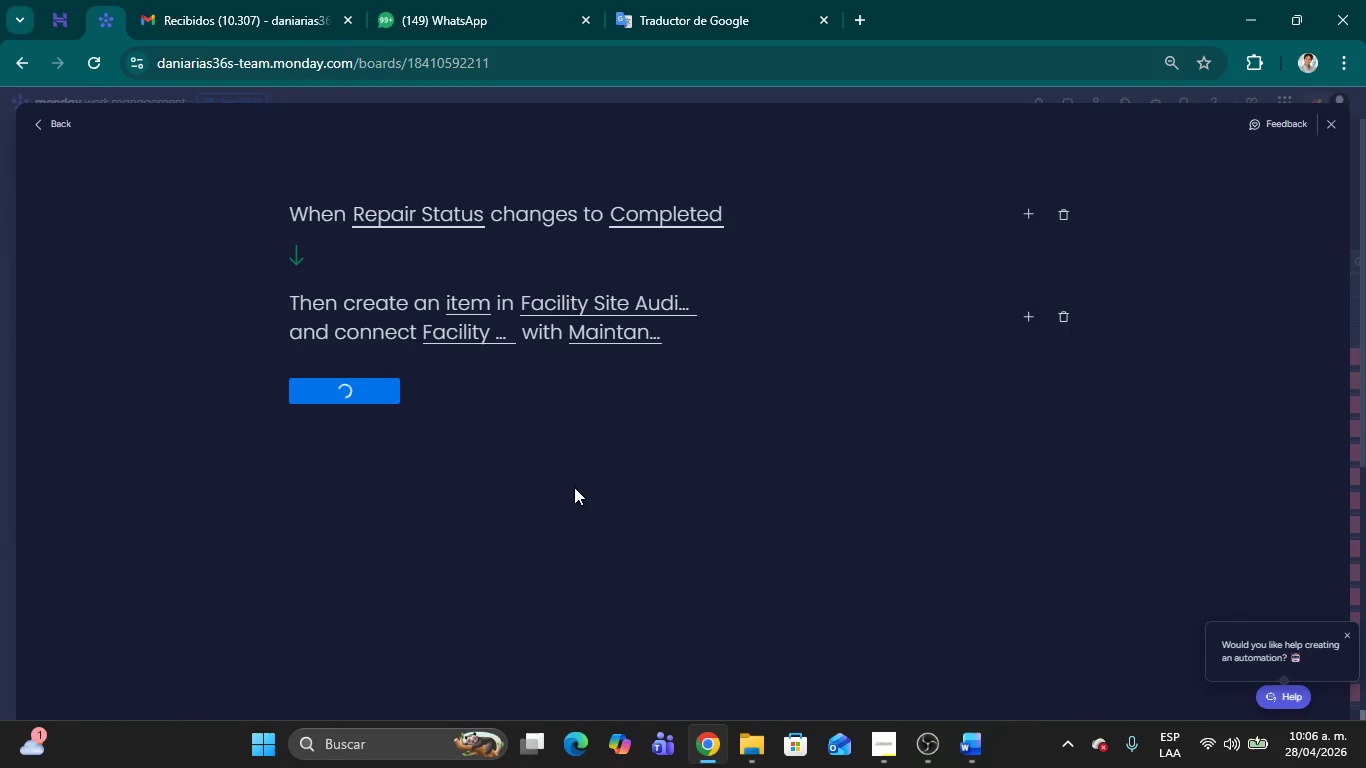 
wait(121.59)
 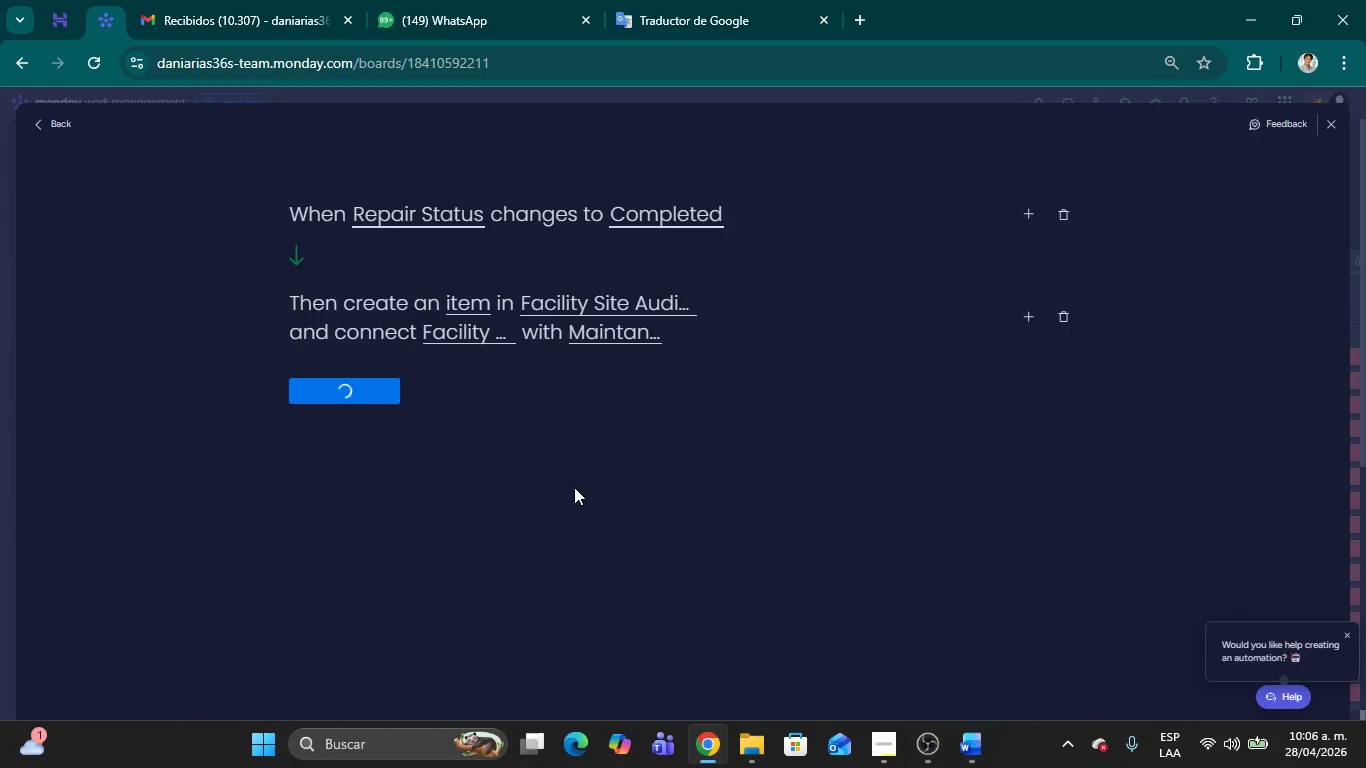 
left_click([331, 385])
 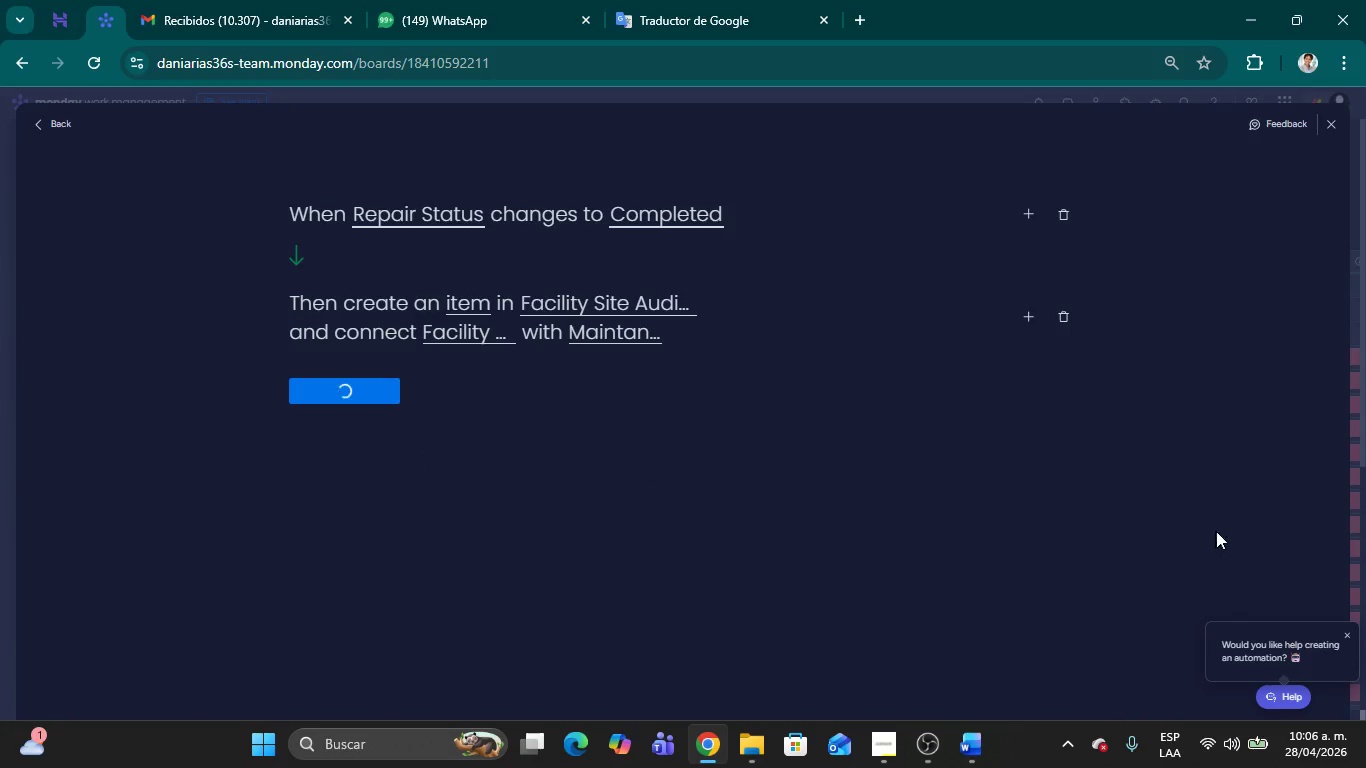 
wait(5.42)
 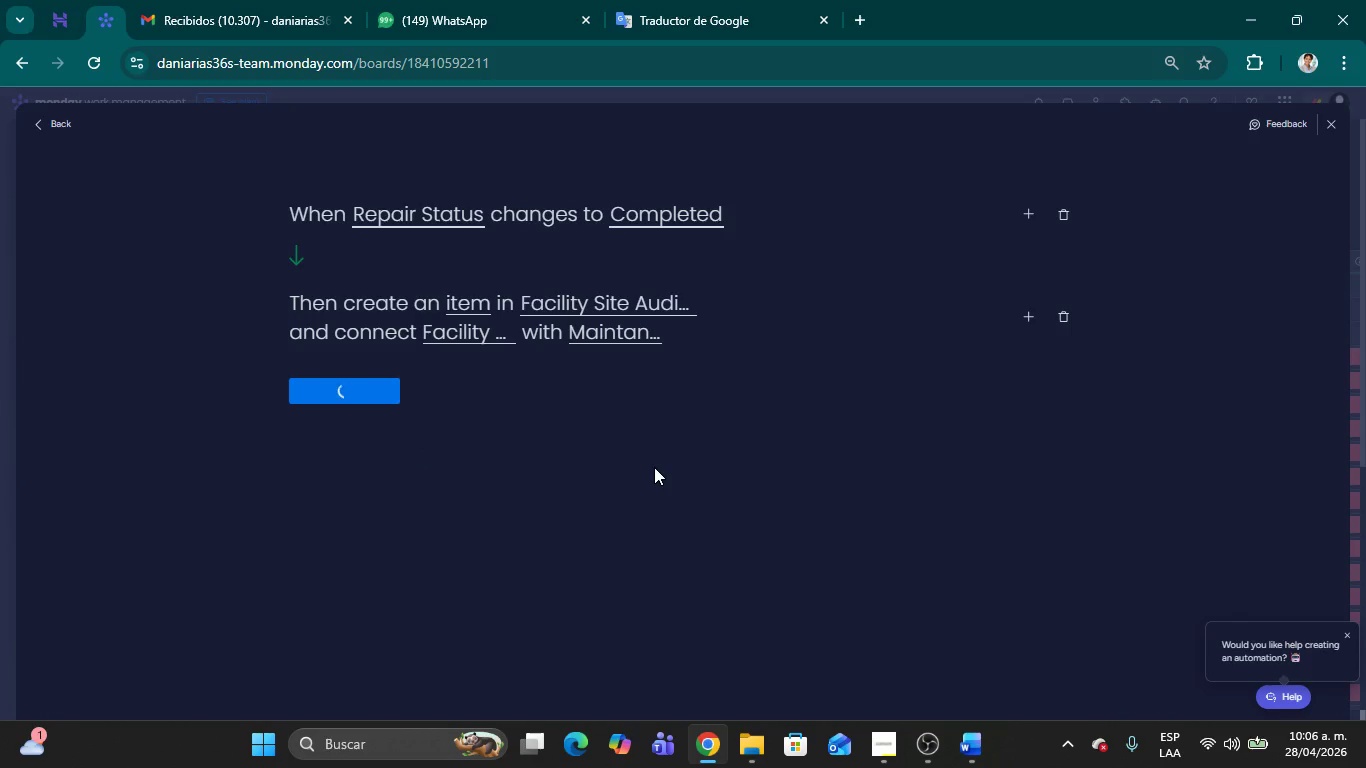 
left_click([1346, 634])
 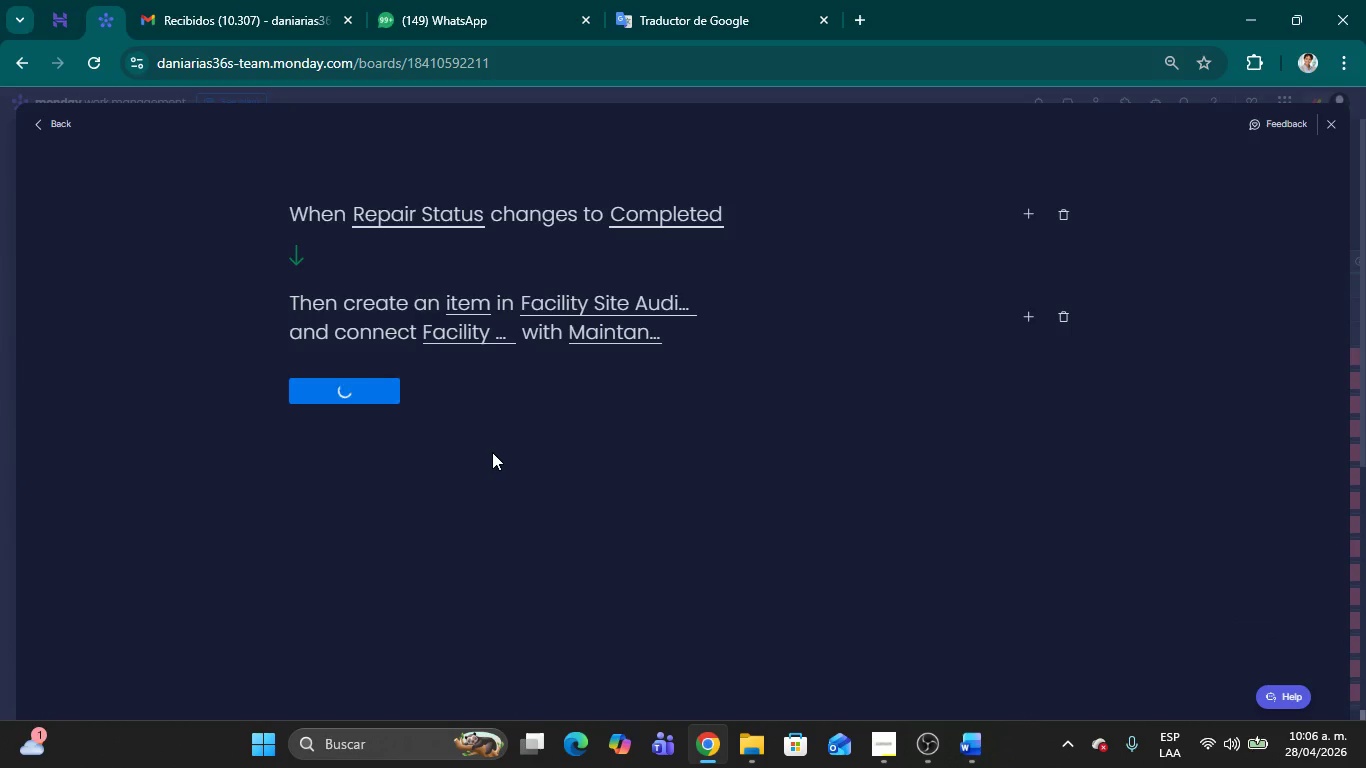 
left_click([492, 452])
 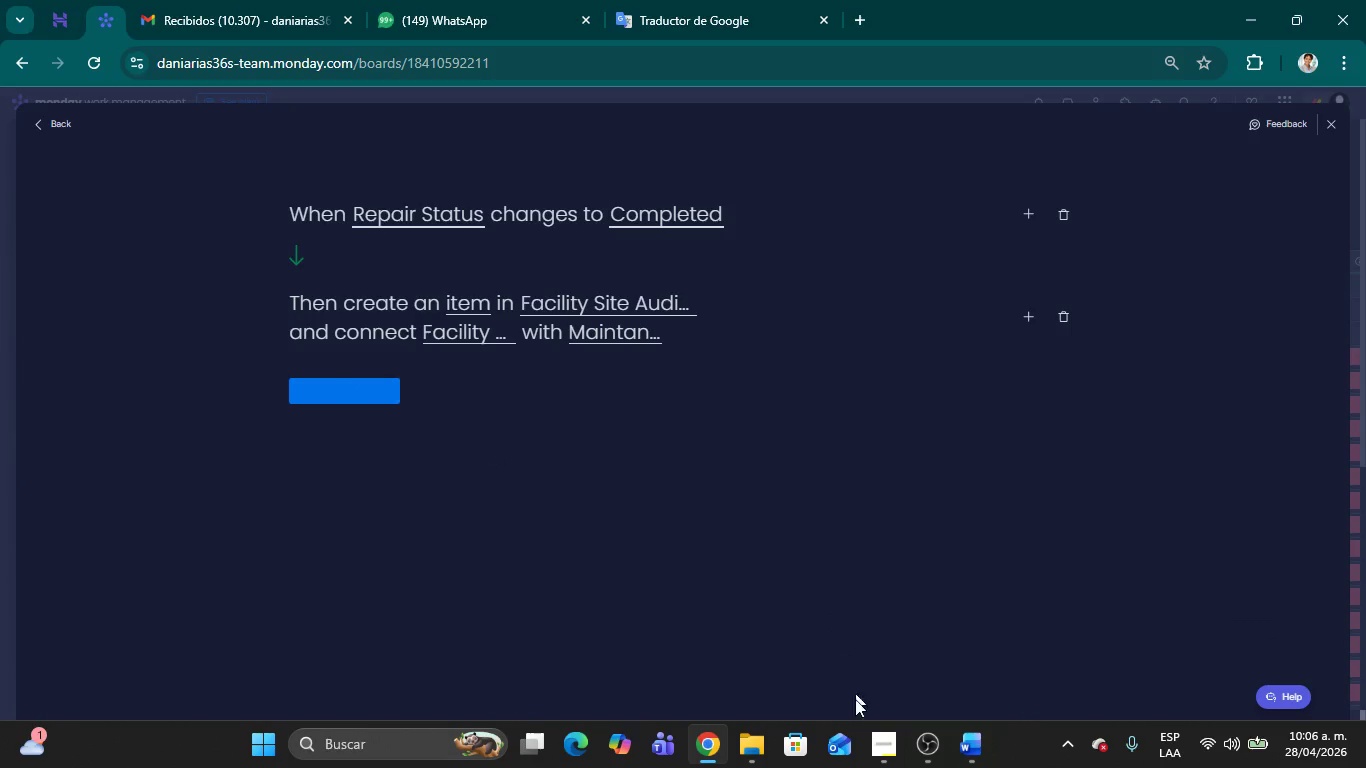 
left_click([882, 754])